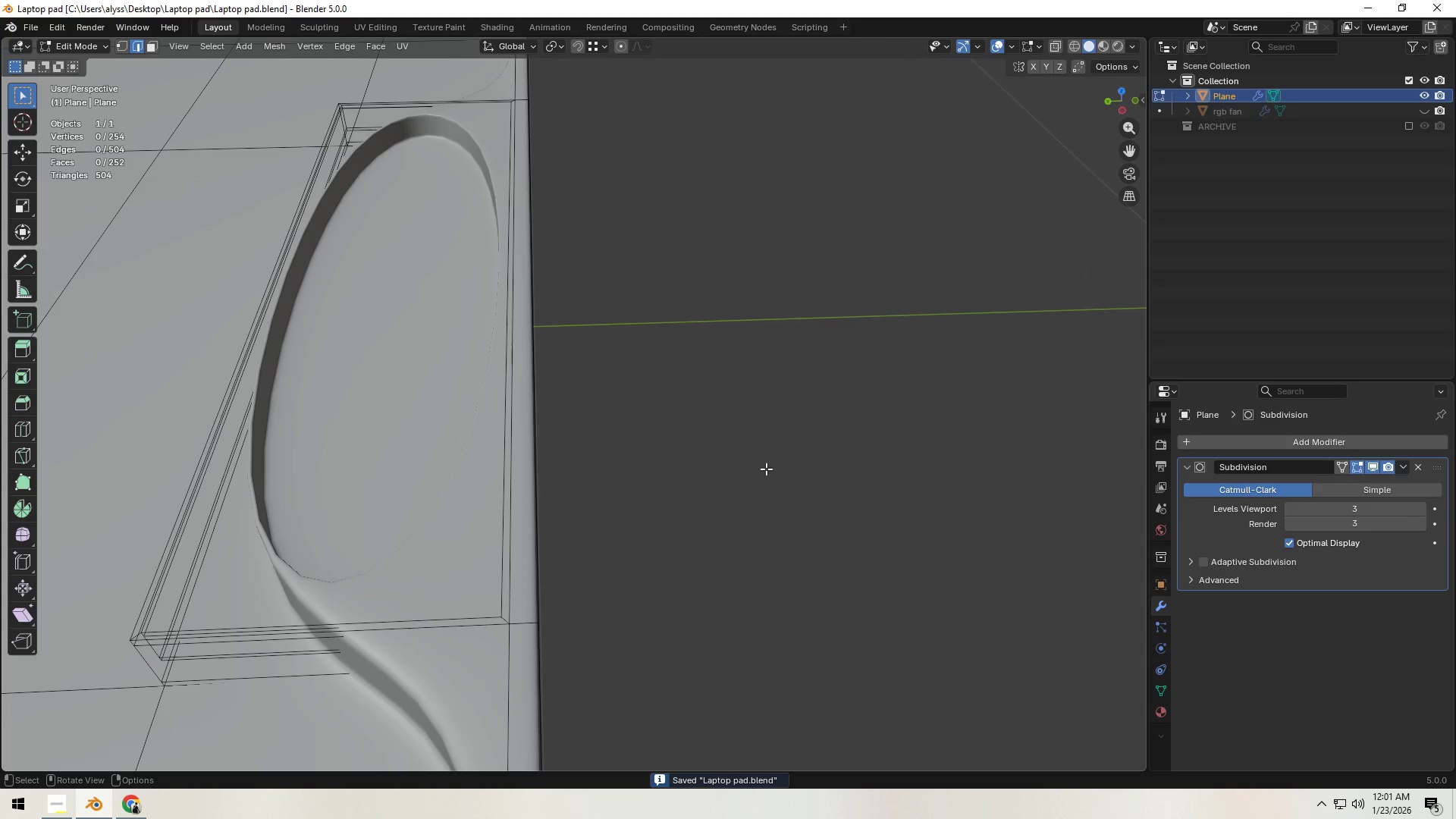 
left_click([1370, 467])
 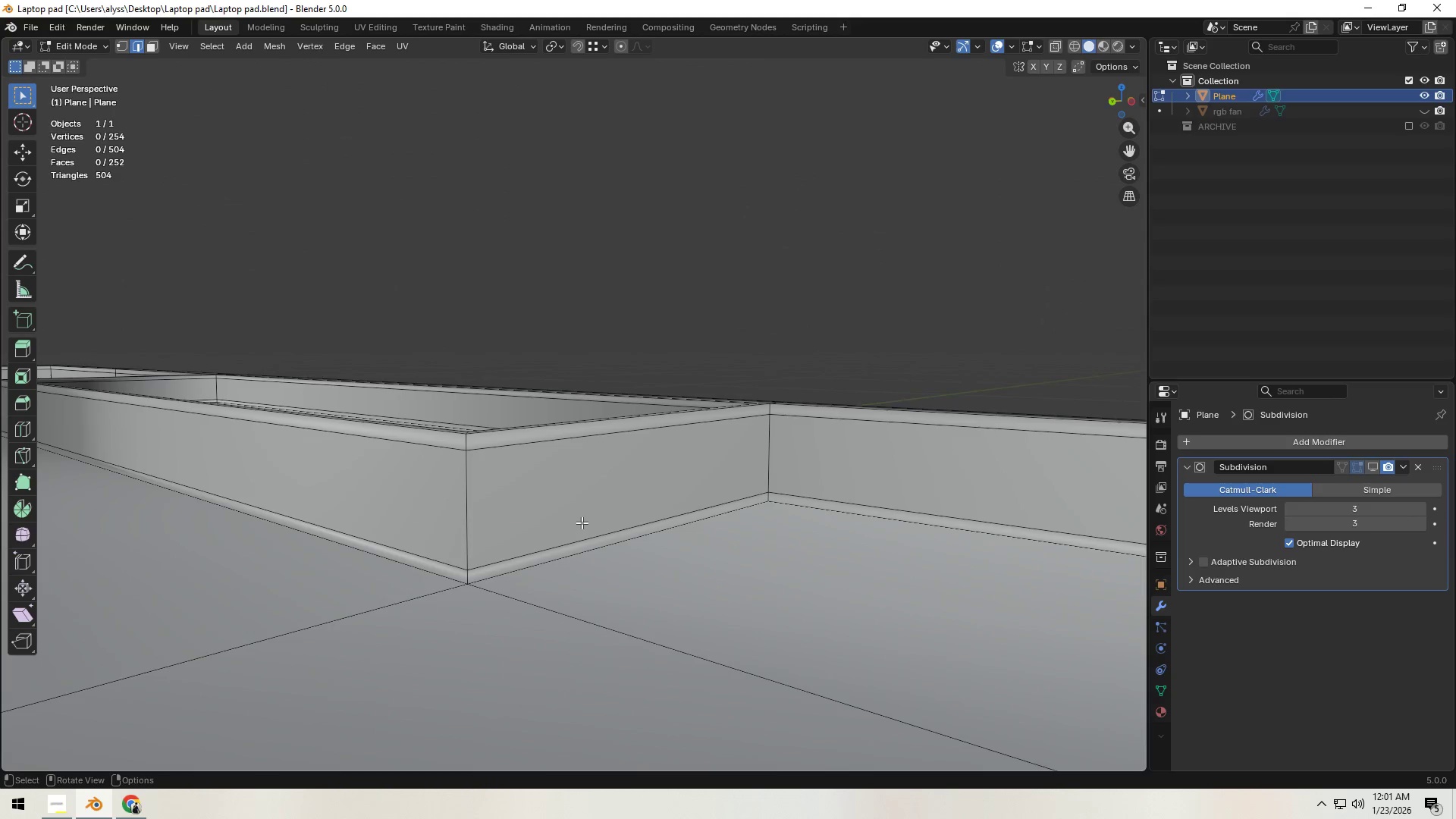 
key(Control+ControlLeft)
 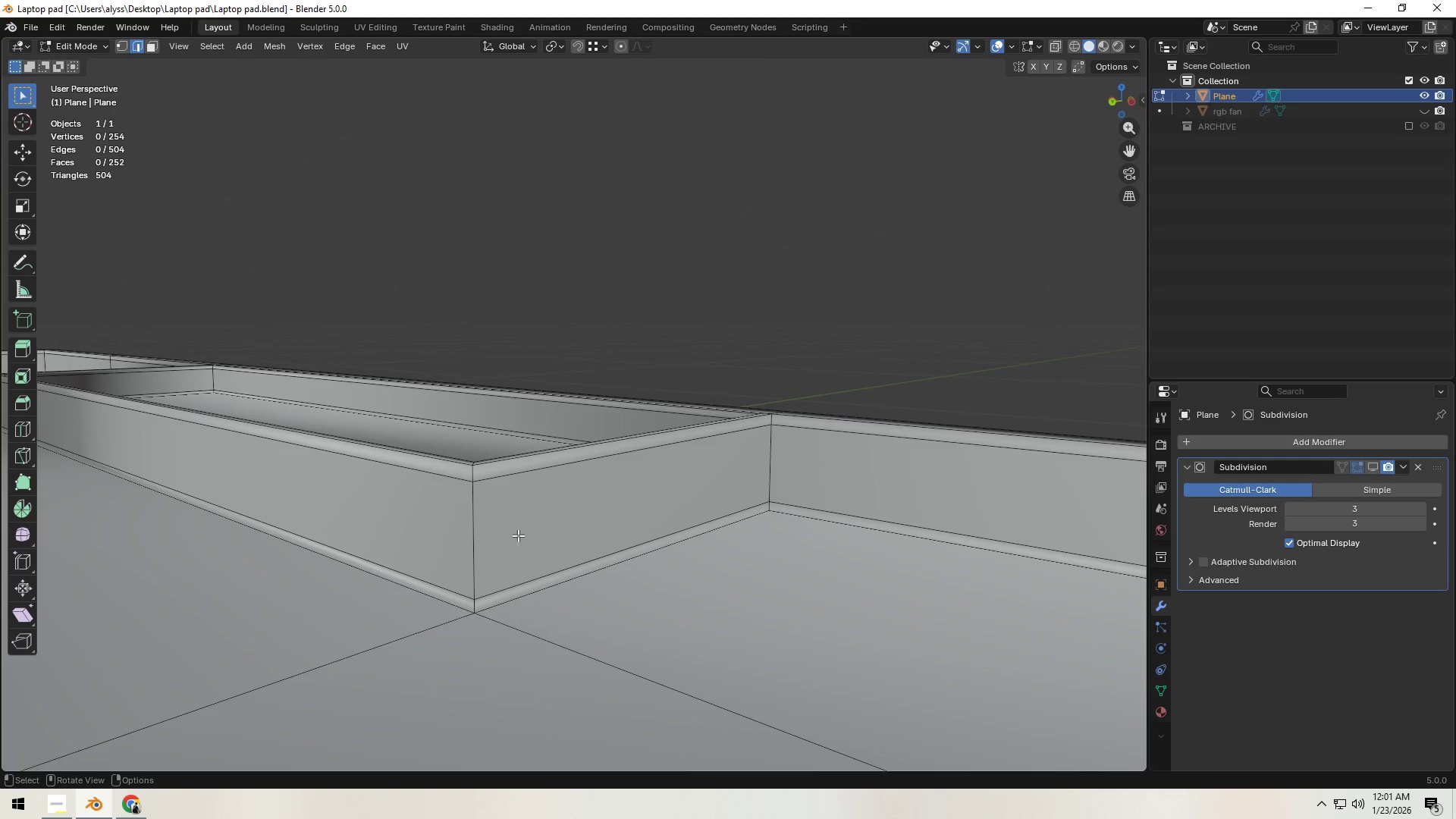 
key(Control+R)
 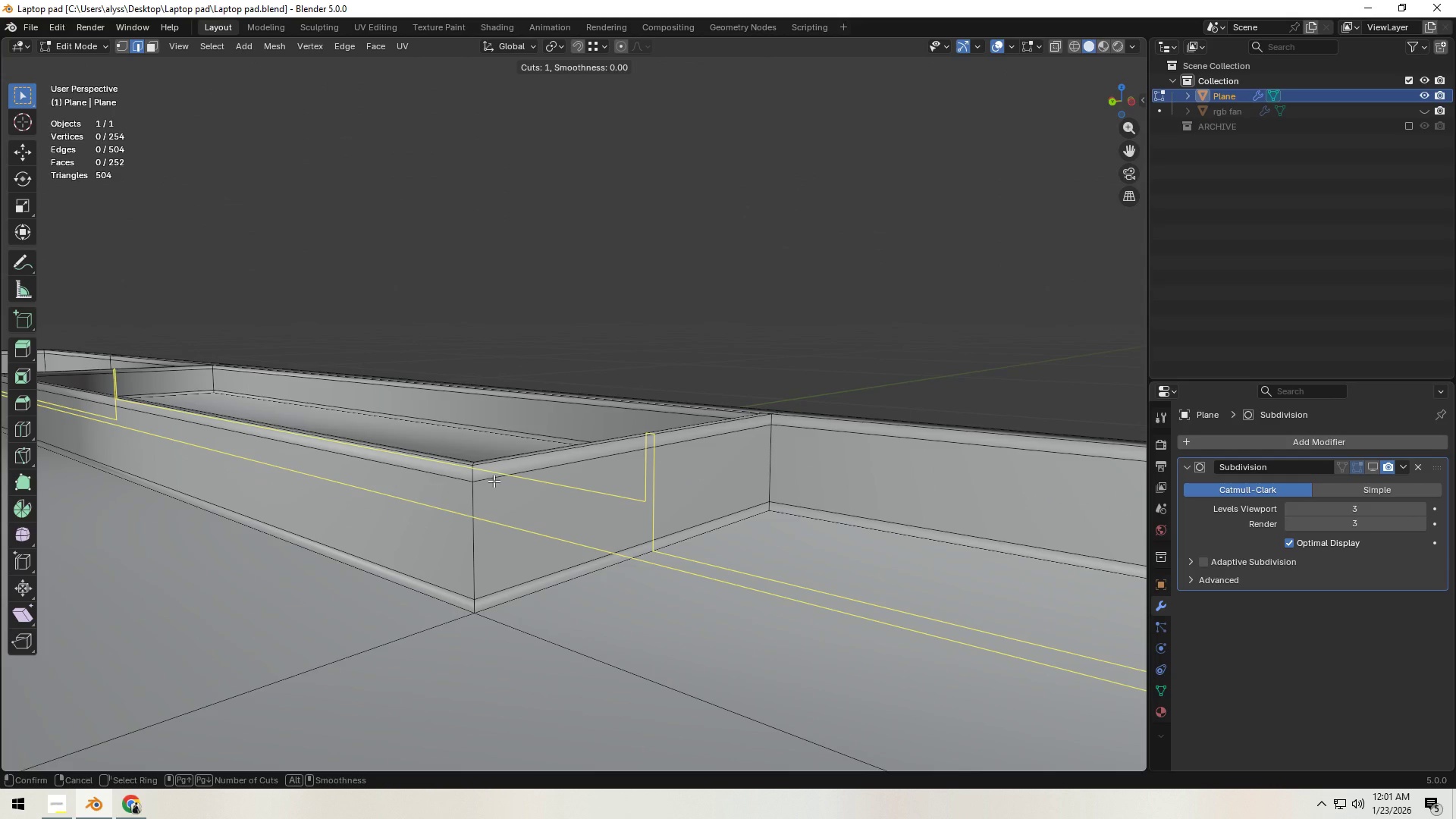 
right_click([494, 481])
 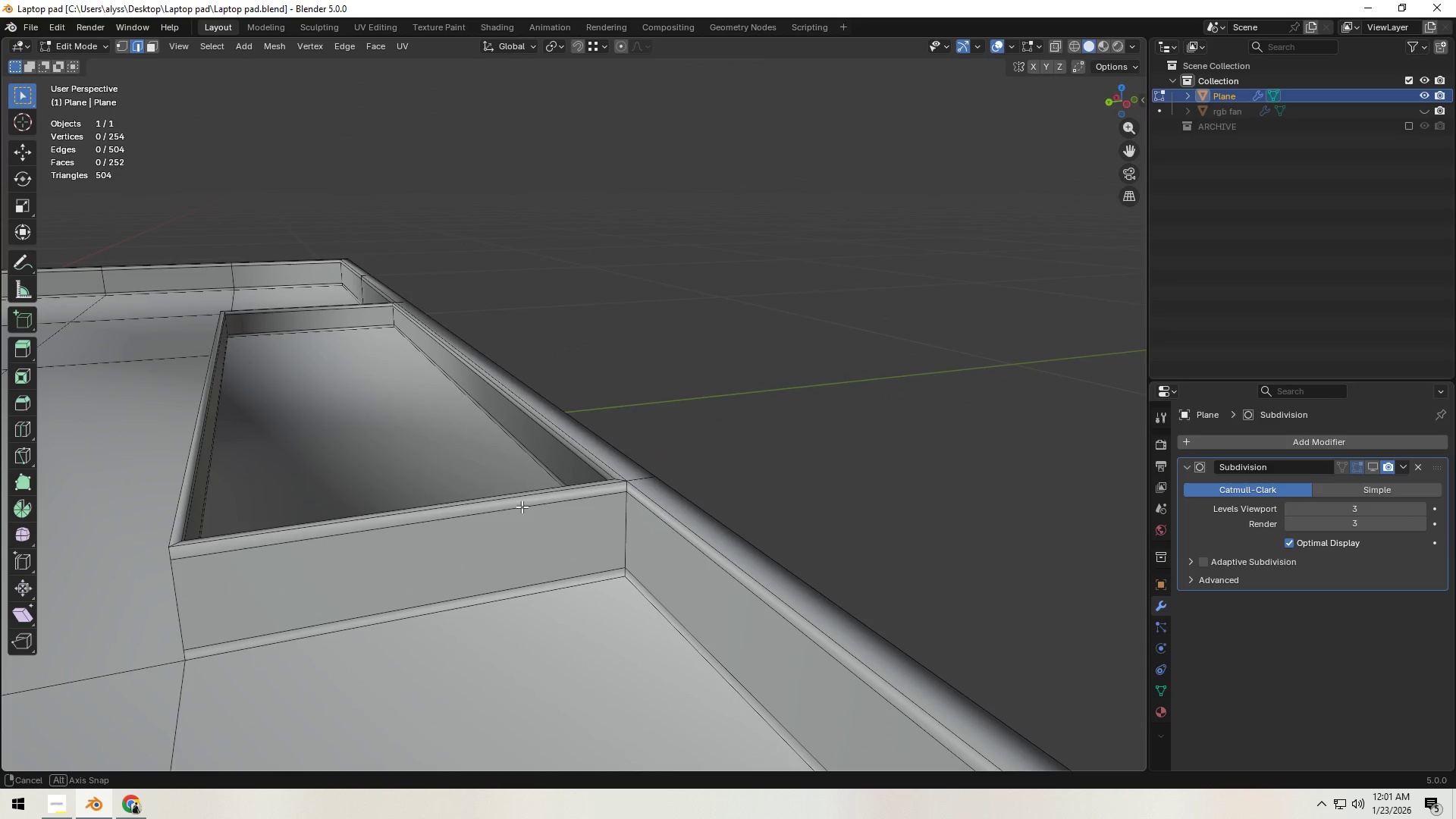 
hold_key(key=ShiftLeft, duration=0.44)
 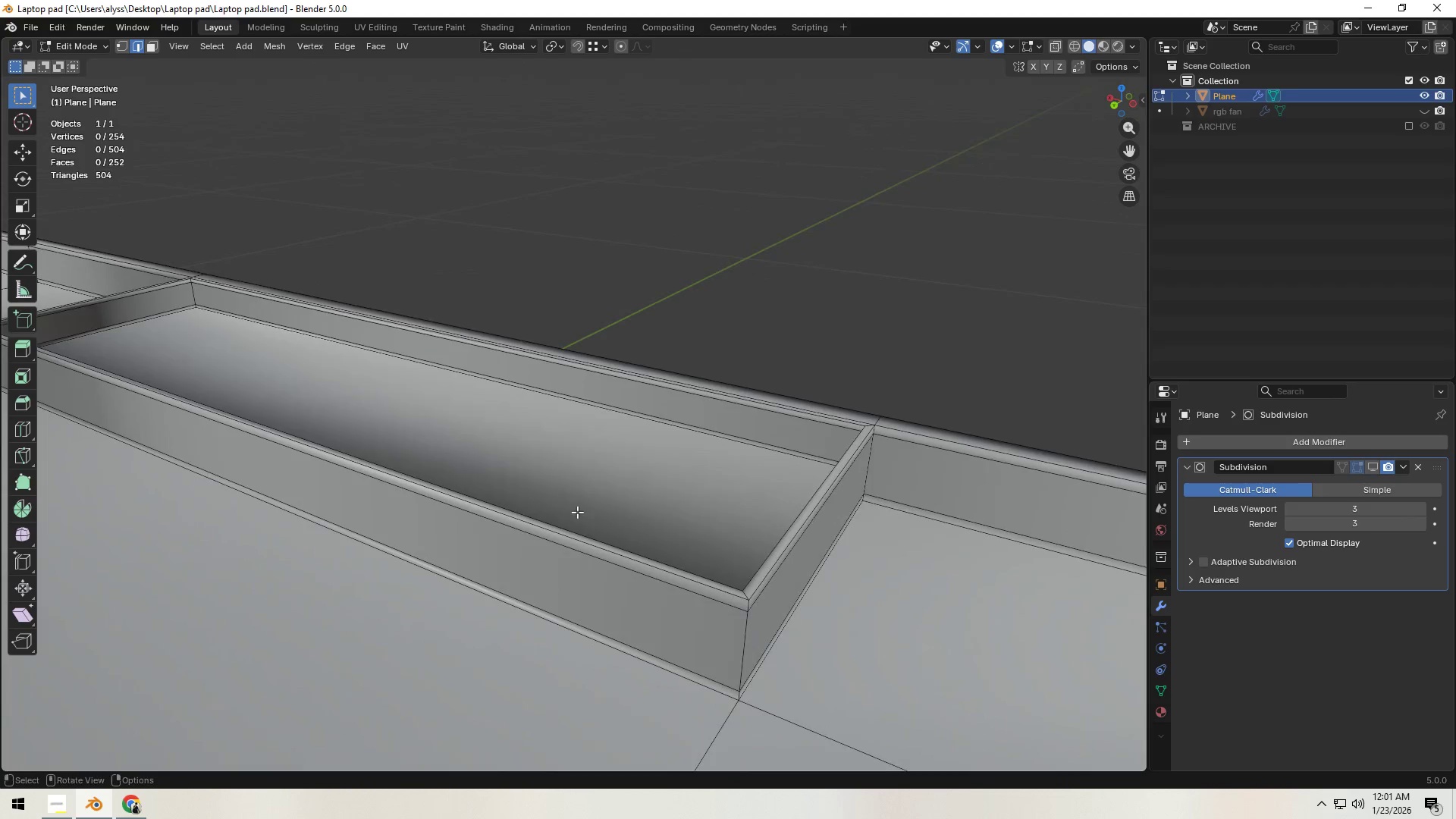 
scroll: coordinate [579, 512], scroll_direction: down, amount: 2.0
 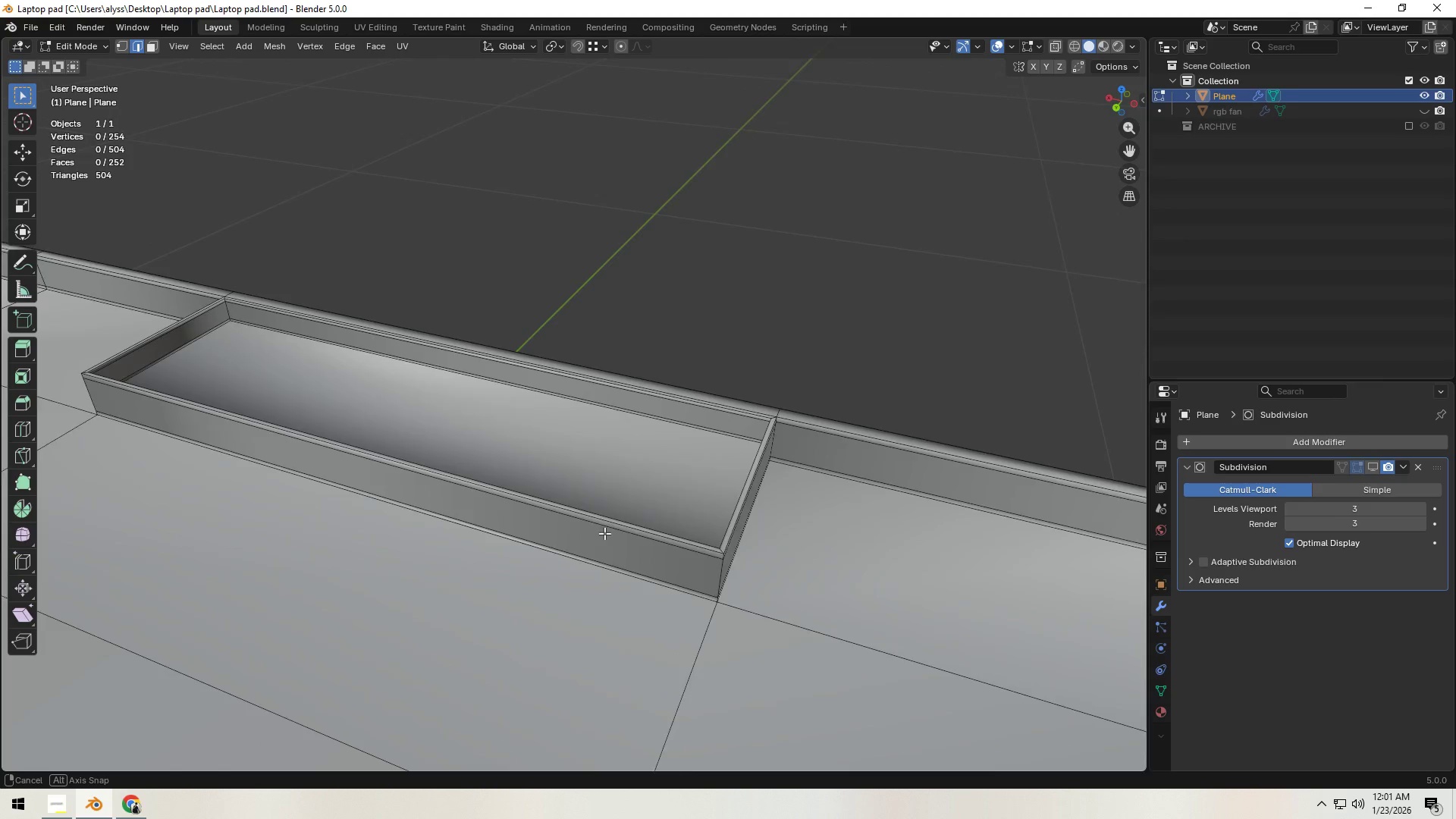 
hold_key(key=ShiftLeft, duration=0.66)
 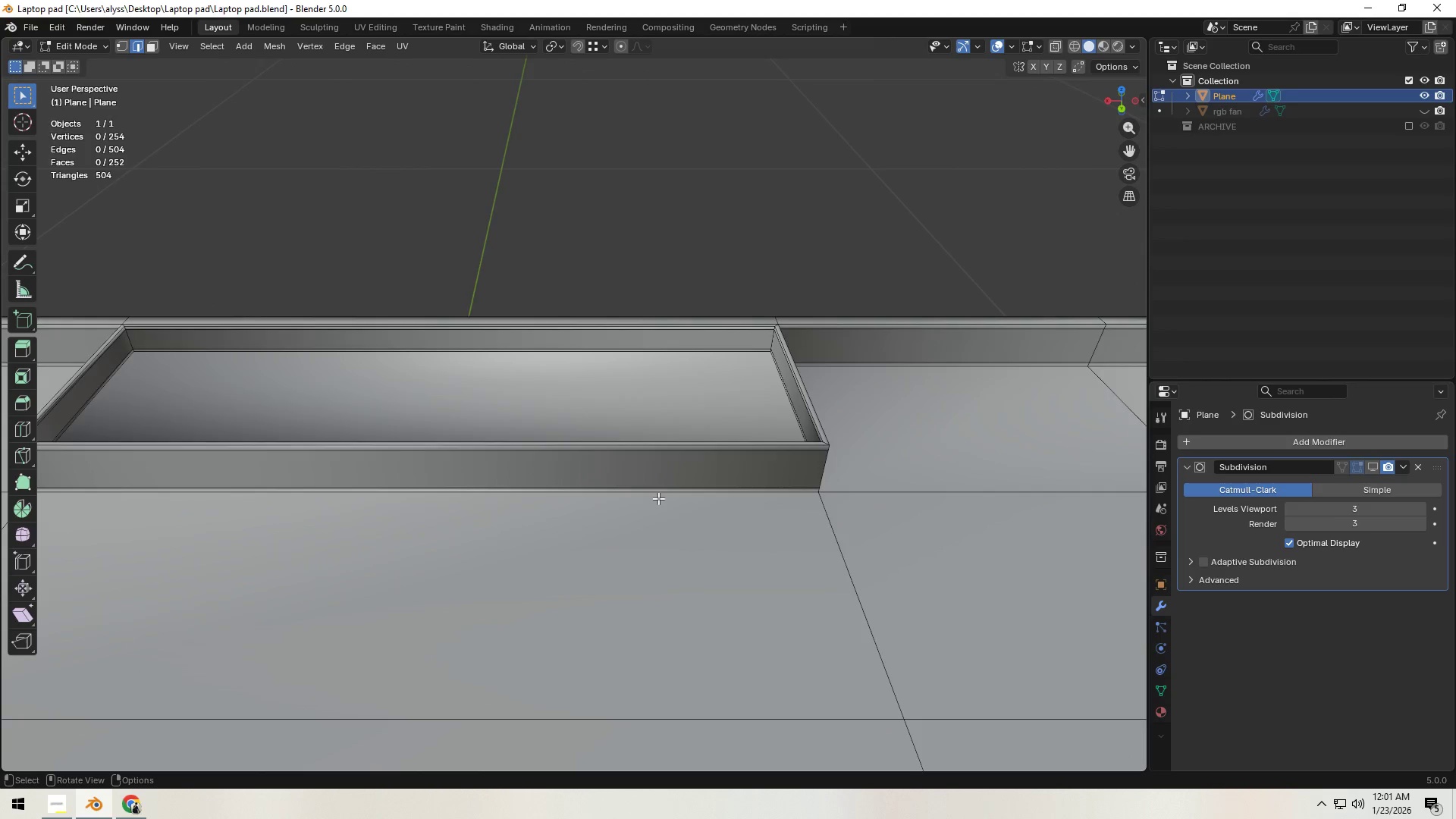 
scroll: coordinate [658, 506], scroll_direction: down, amount: 1.0
 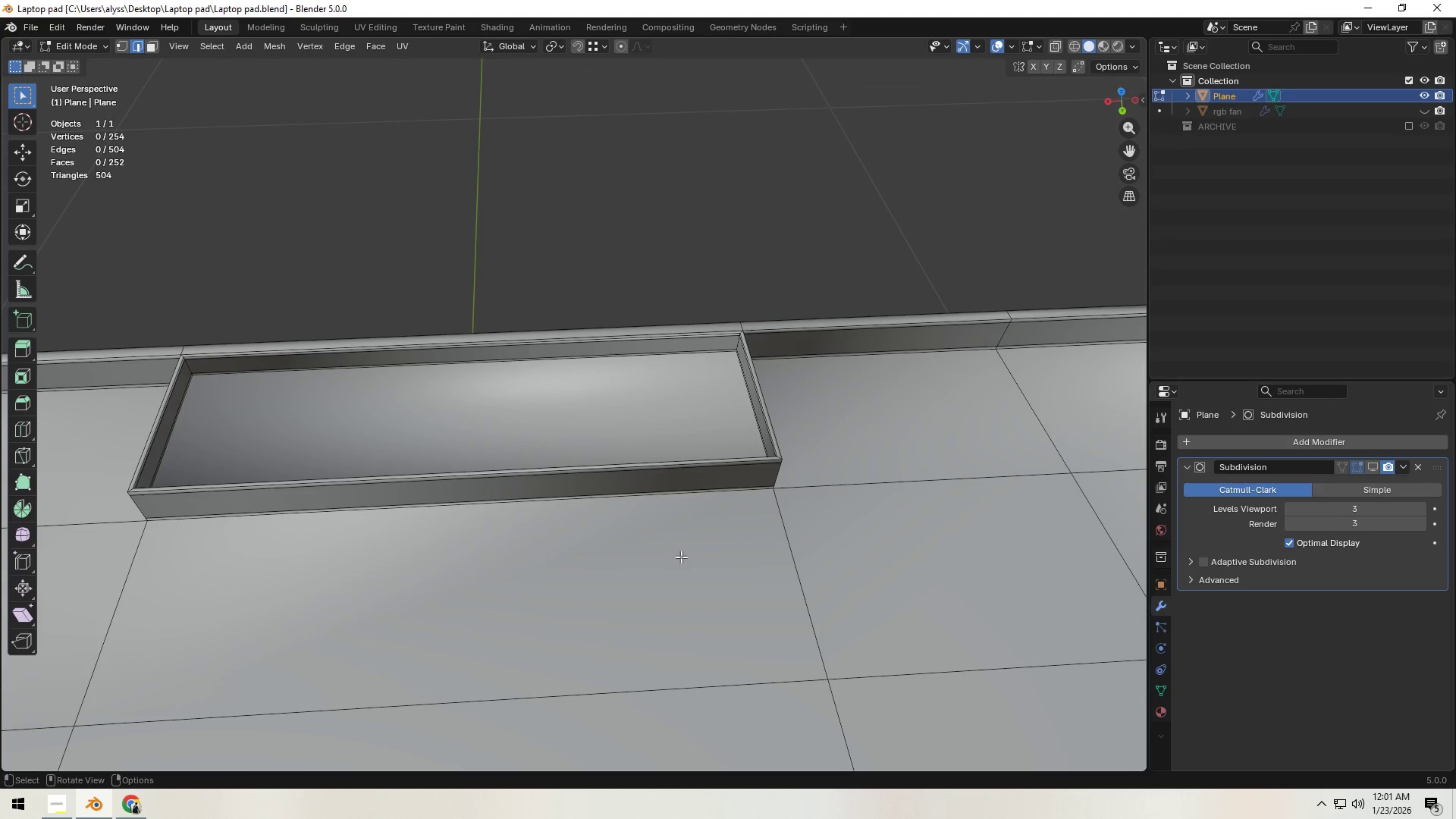 
key(3)
 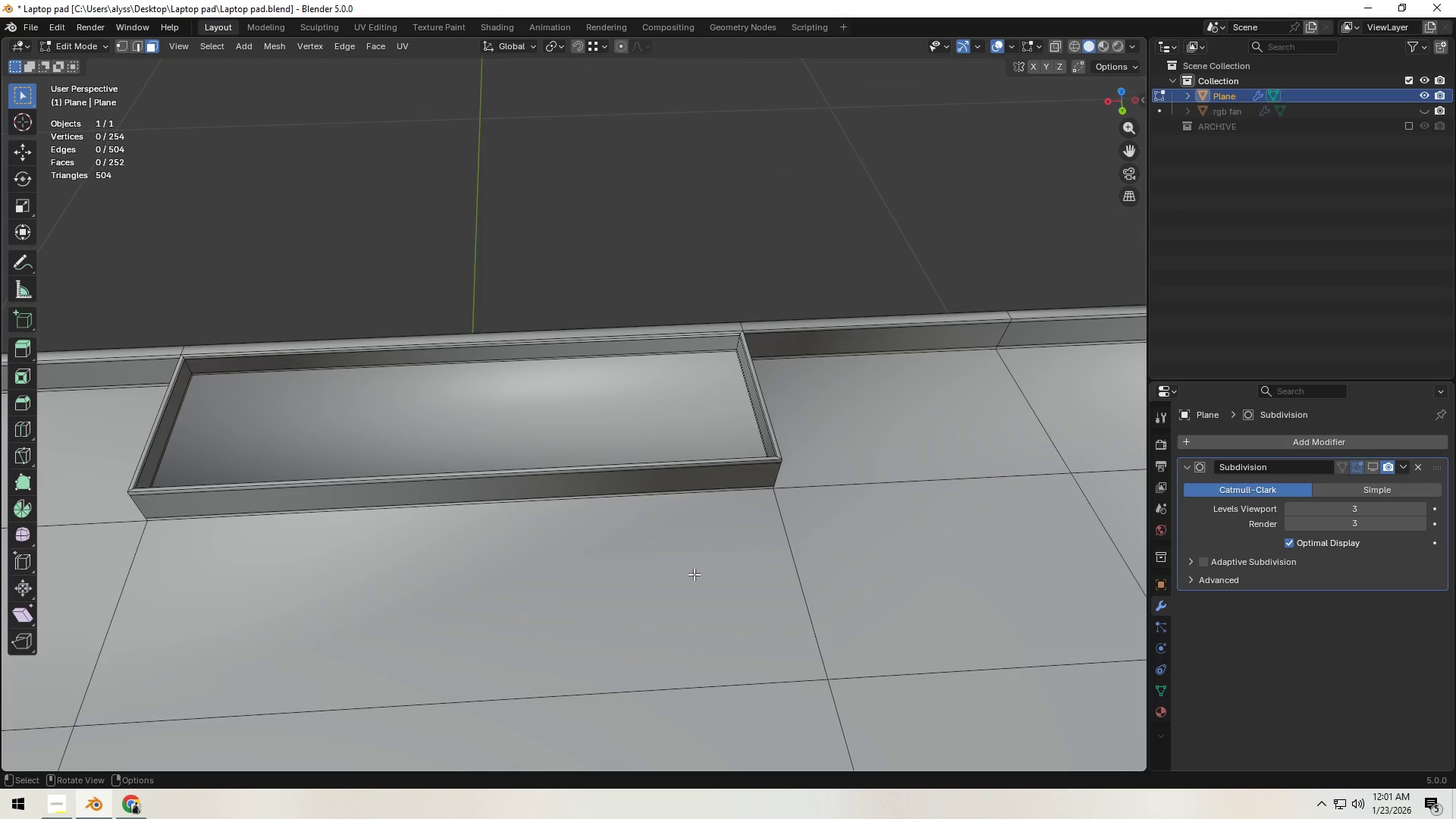 
left_click([694, 574])
 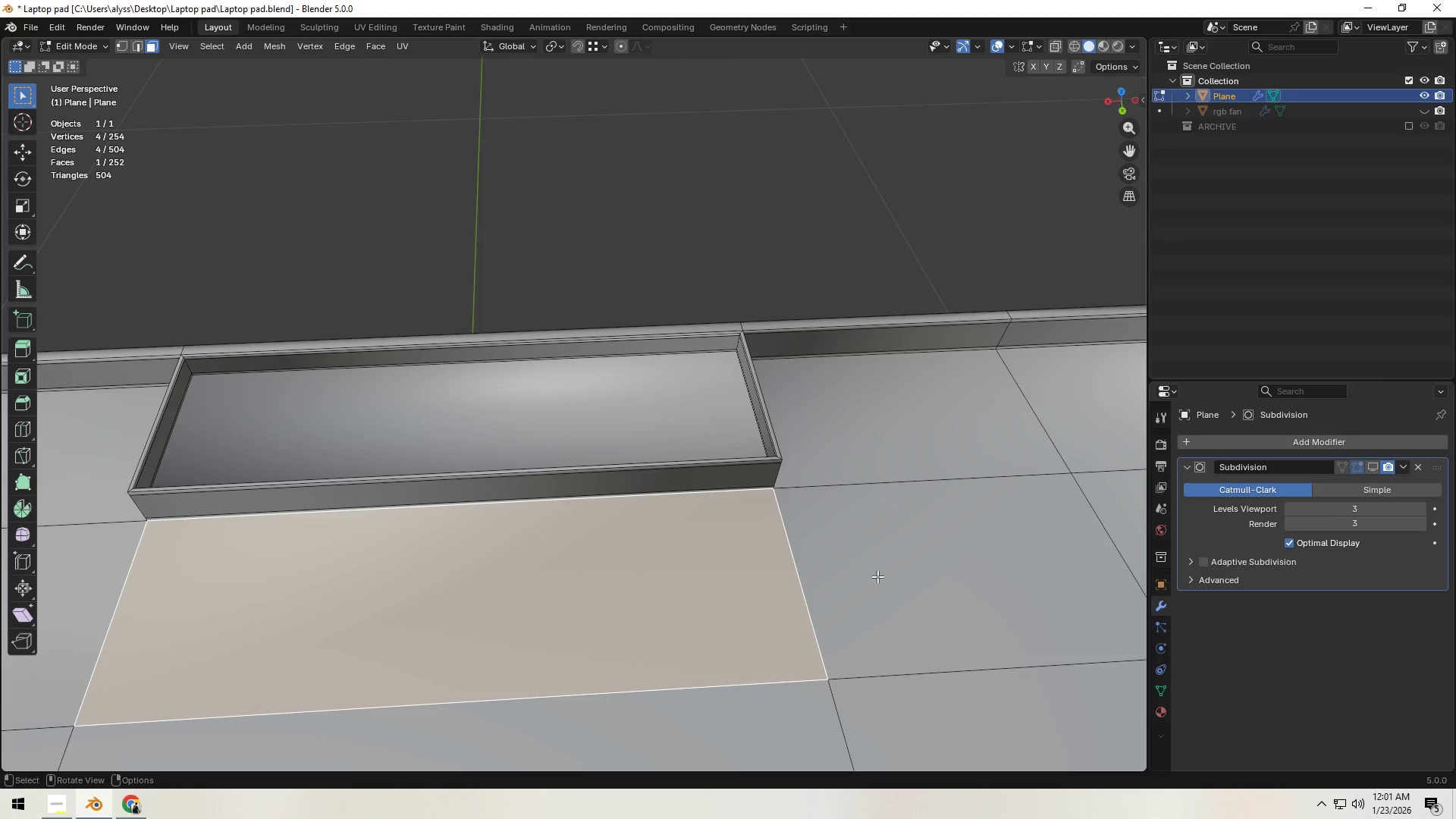 
key(I)
 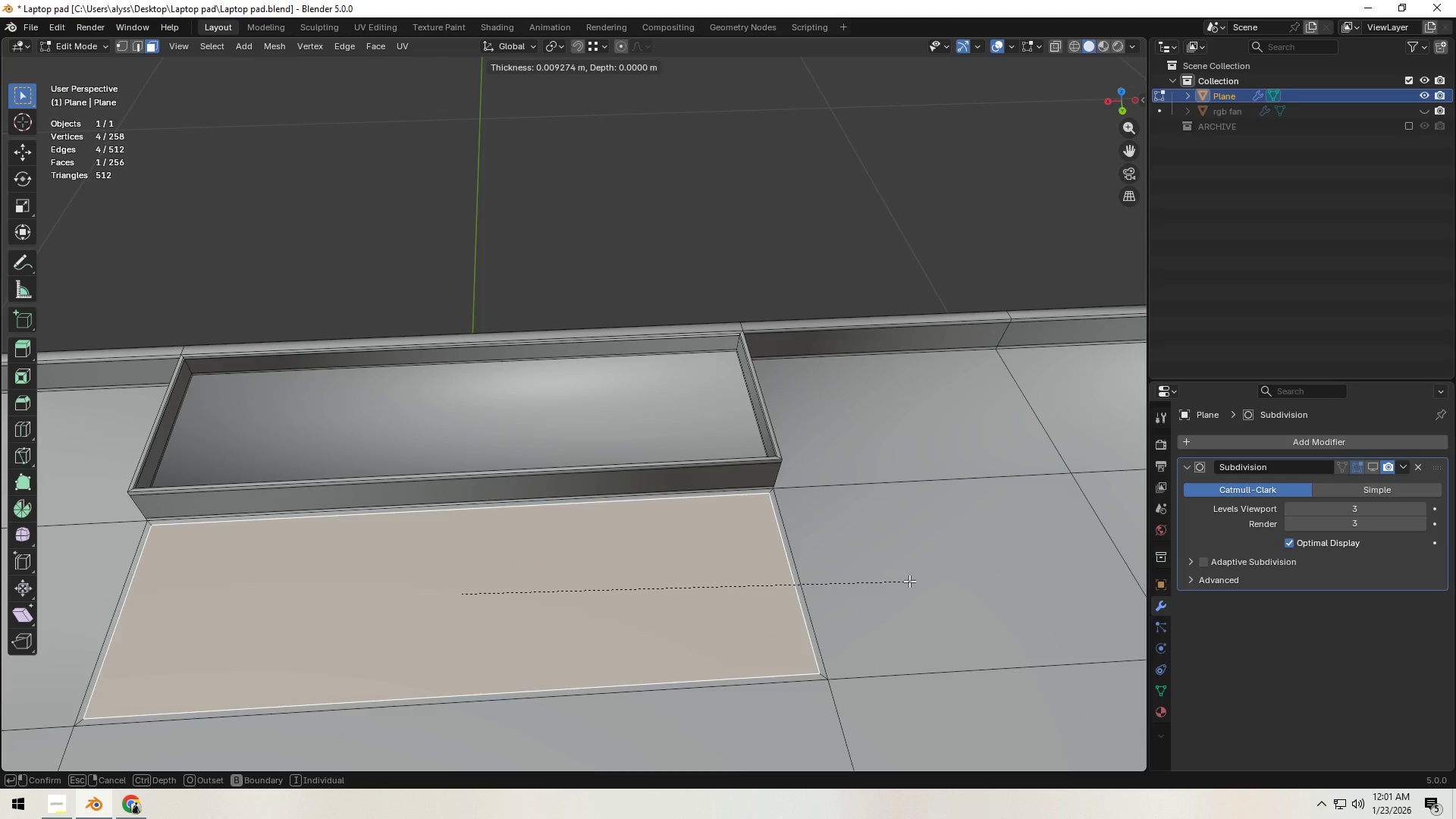 
left_click([909, 581])
 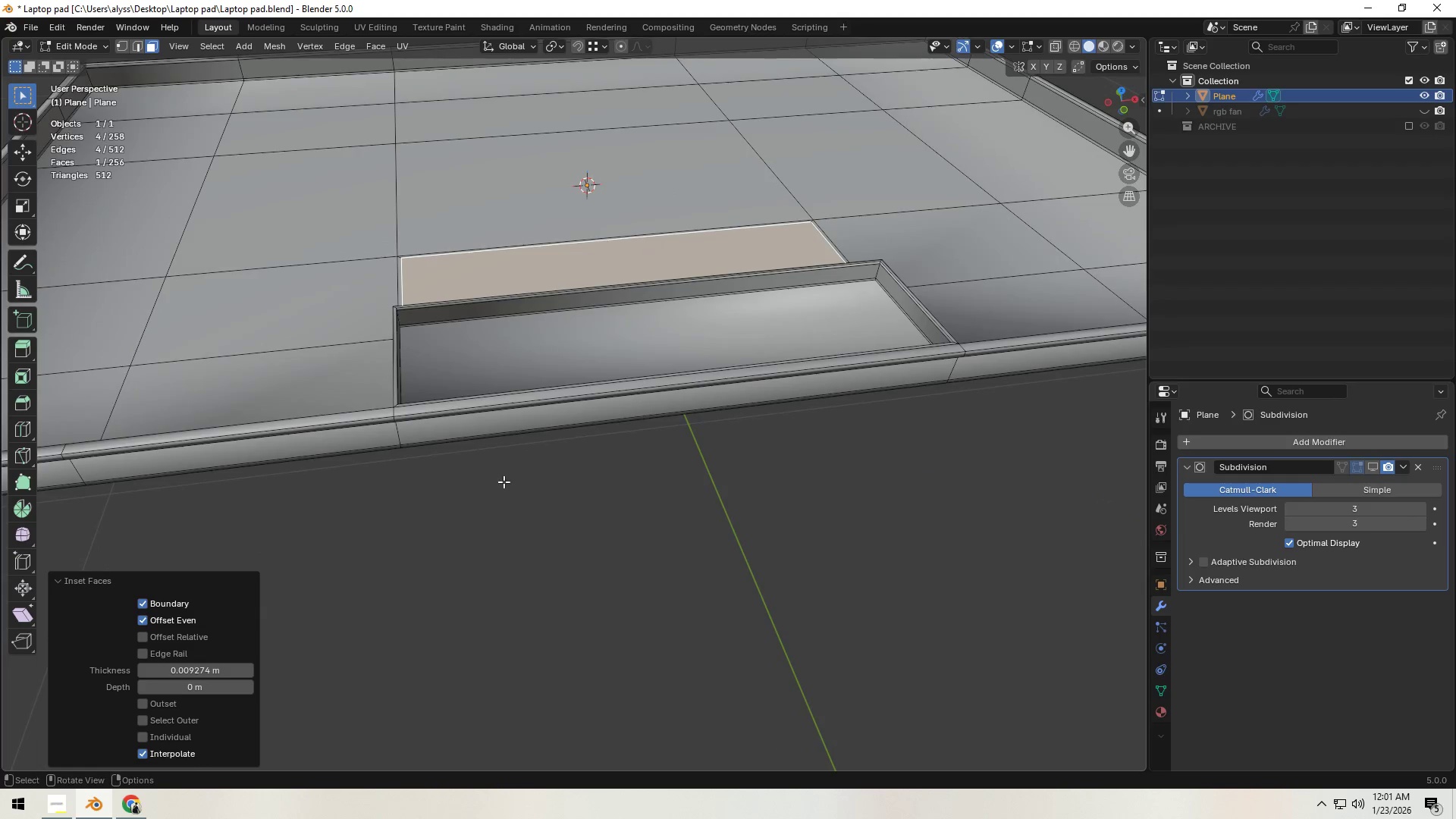 
left_click([488, 608])
 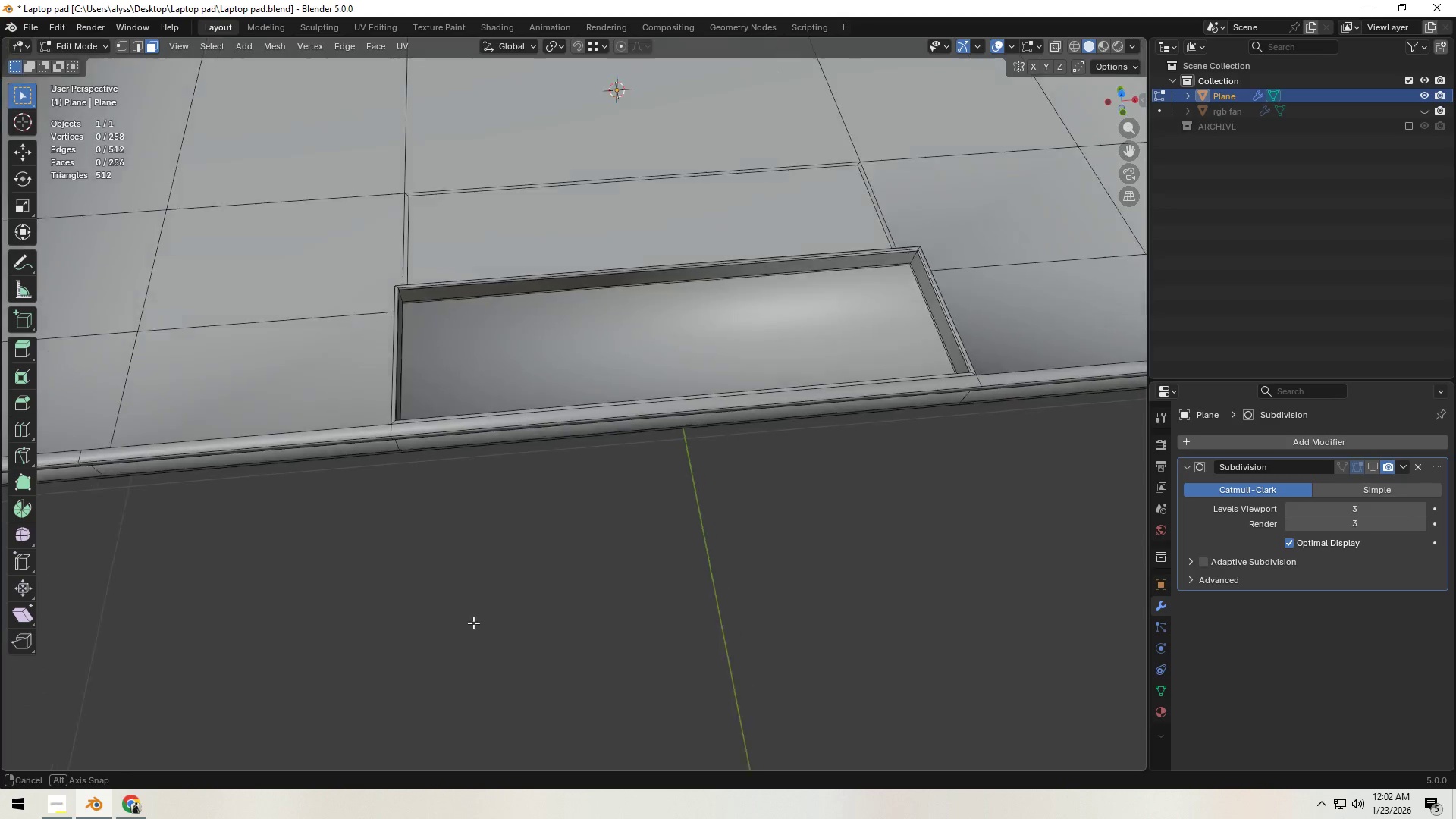 
hold_key(key=ShiftLeft, duration=0.36)
 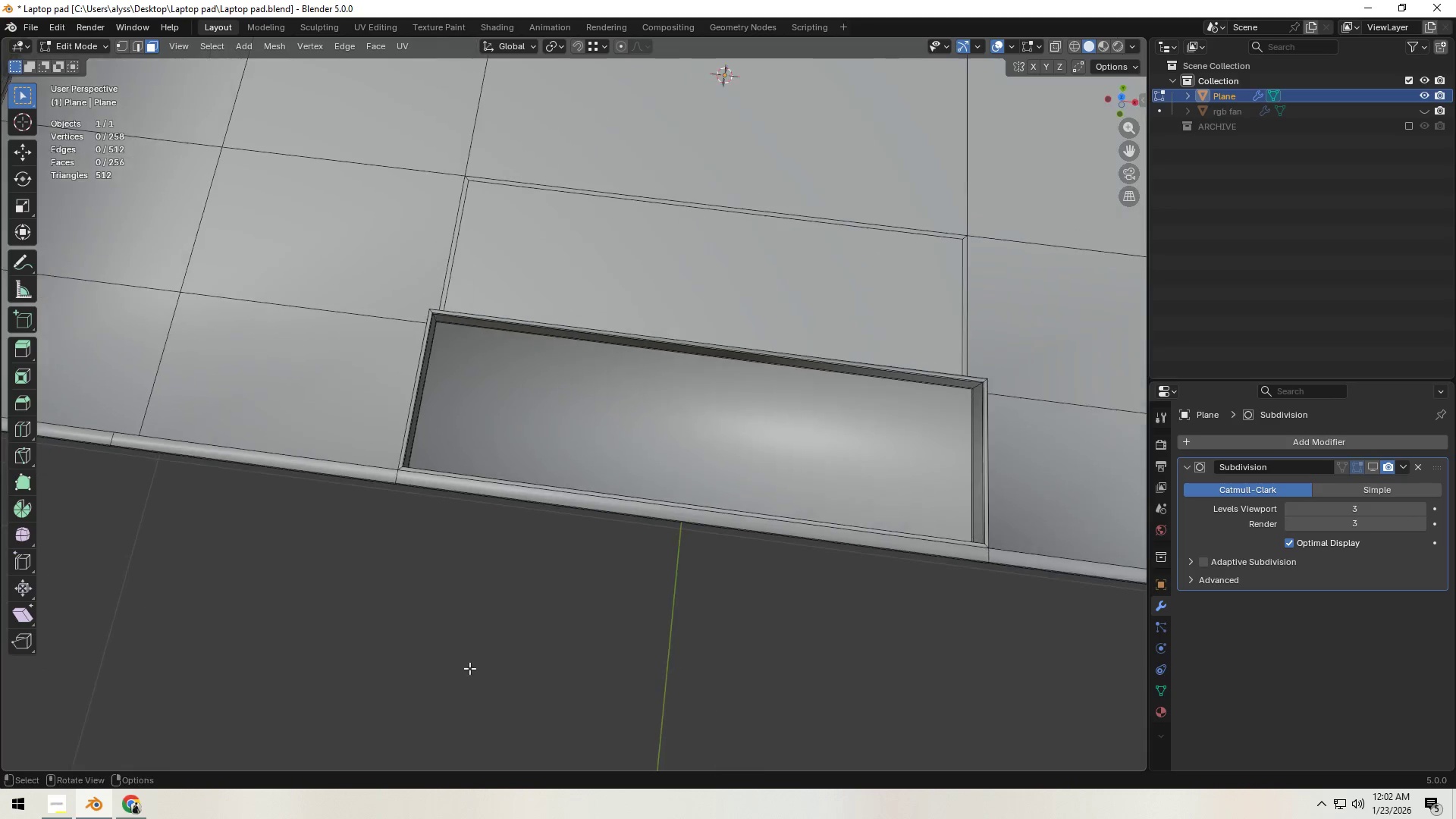 
scroll: coordinate [469, 666], scroll_direction: up, amount: 5.0
 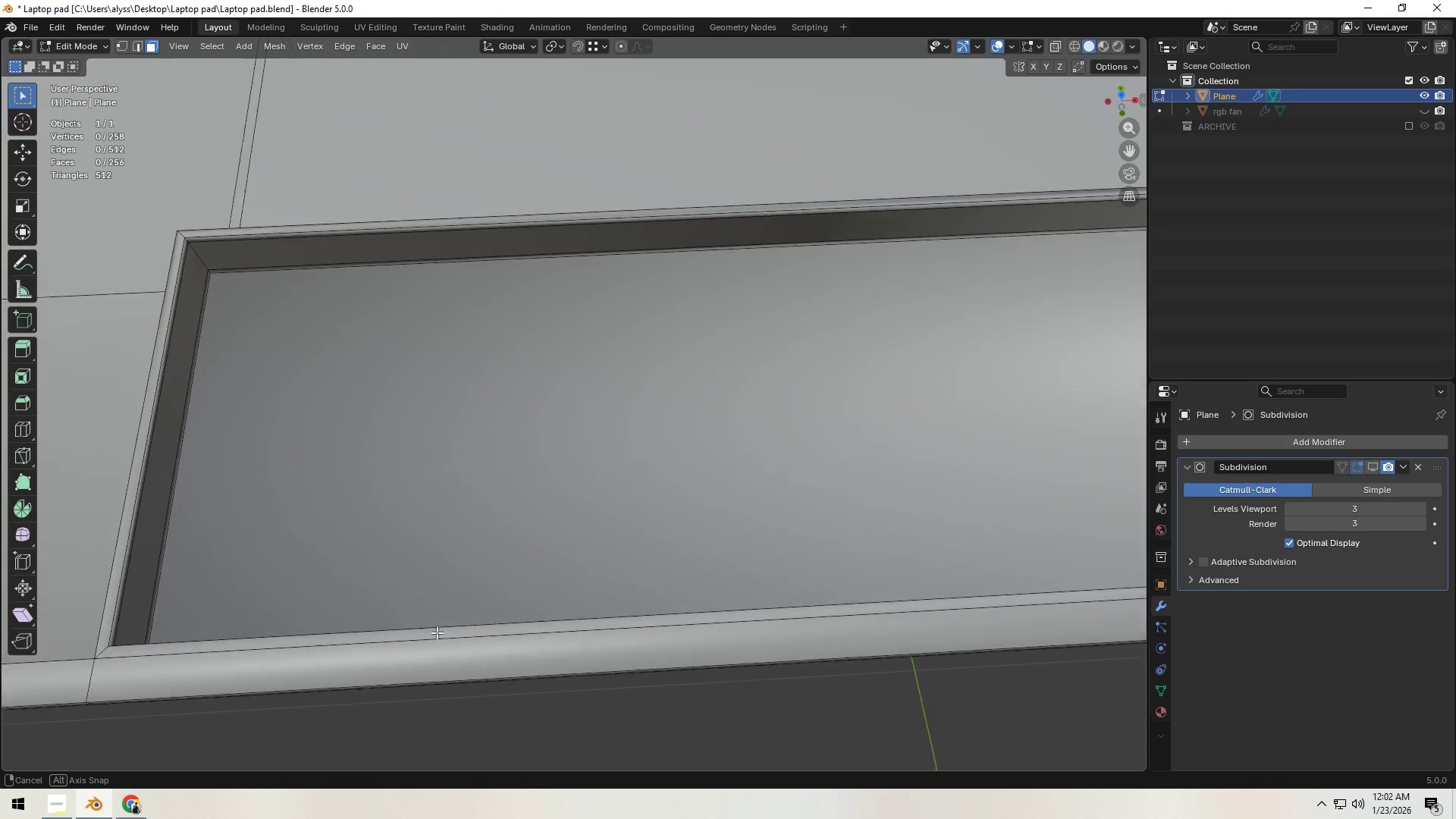 
hold_key(key=ShiftLeft, duration=0.36)
 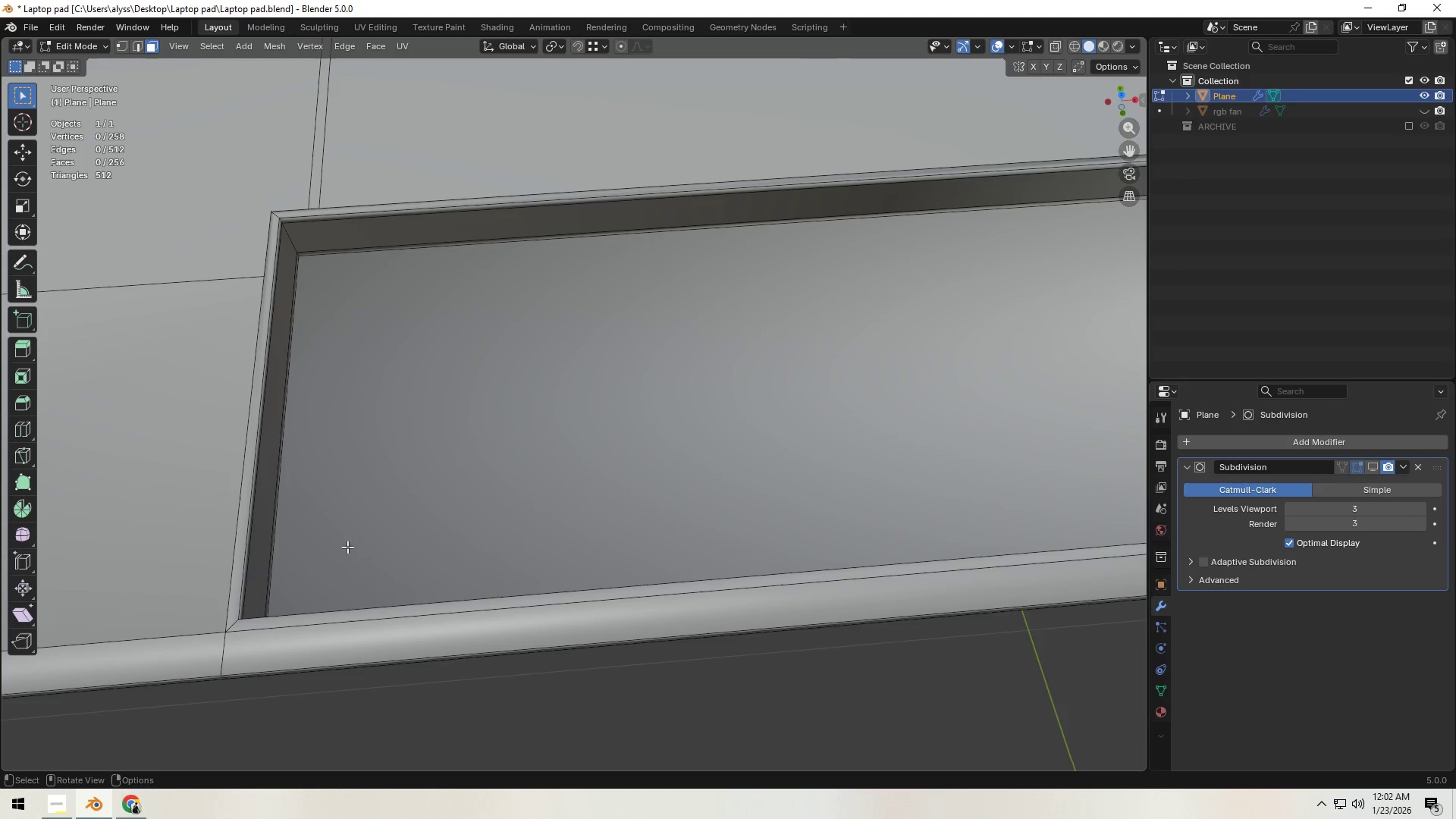 
key(Control+ControlLeft)
 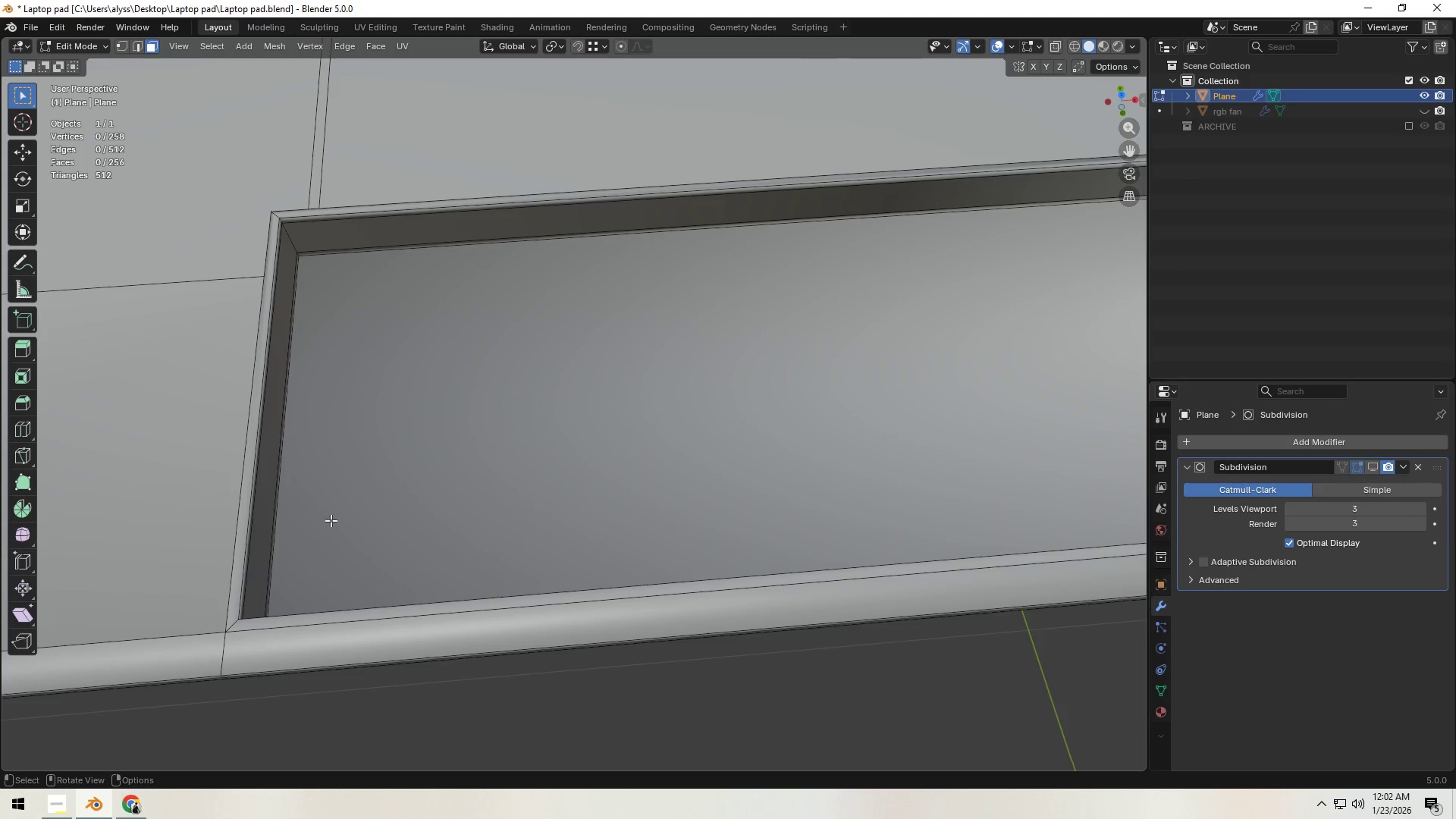 
key(Control+R)
 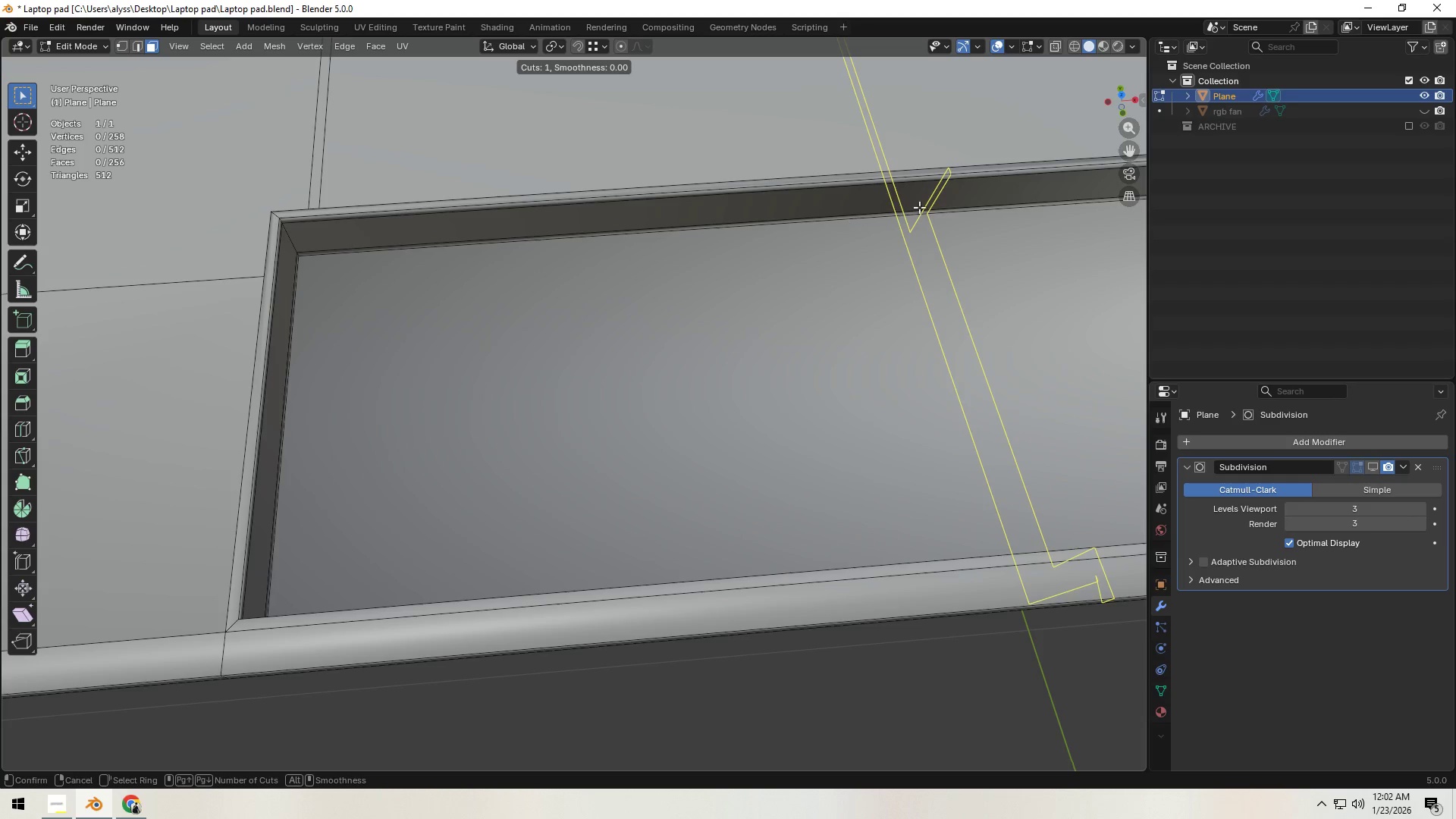 
right_click([927, 206])
 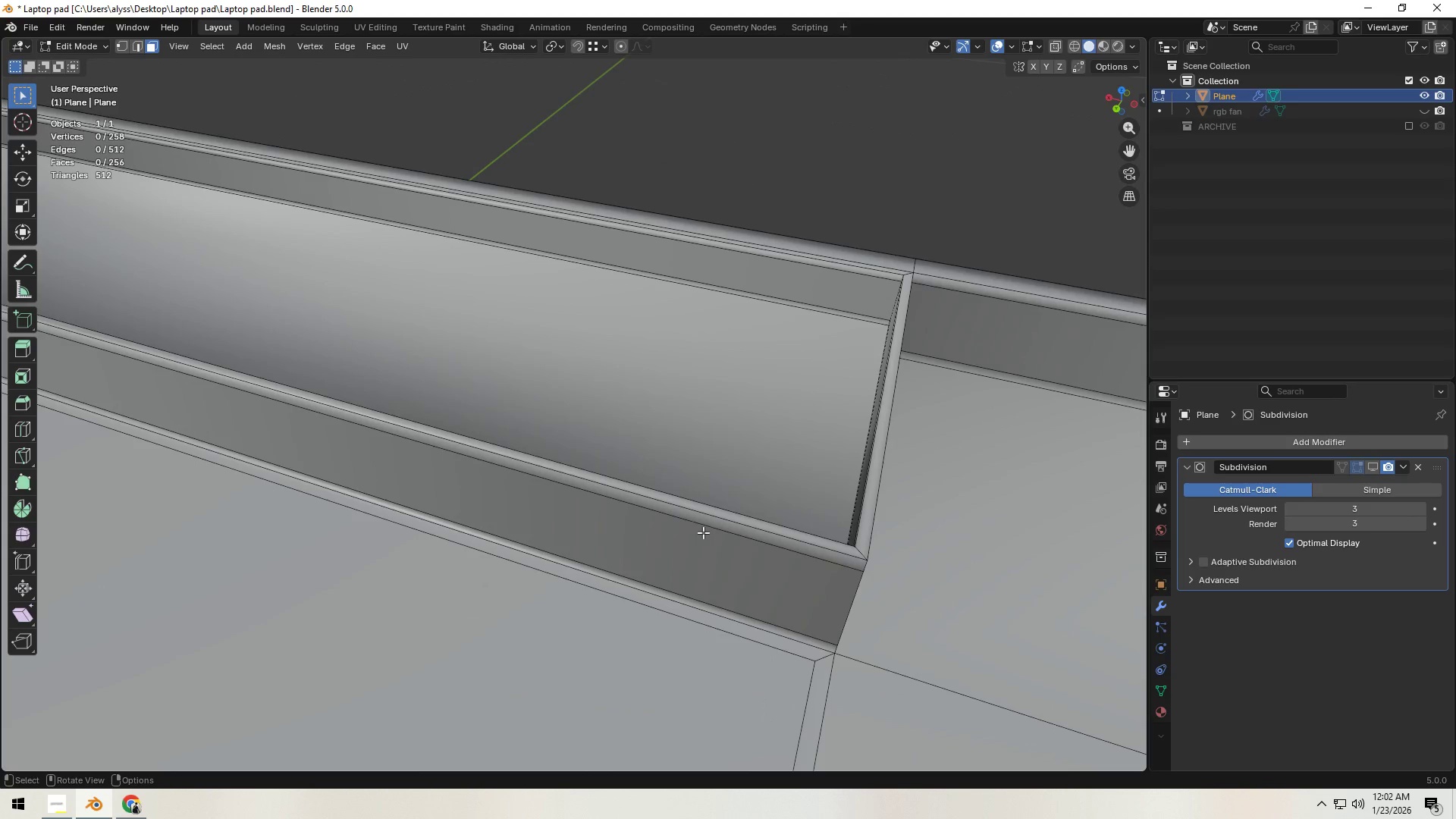 
hold_key(key=ShiftLeft, duration=0.66)
 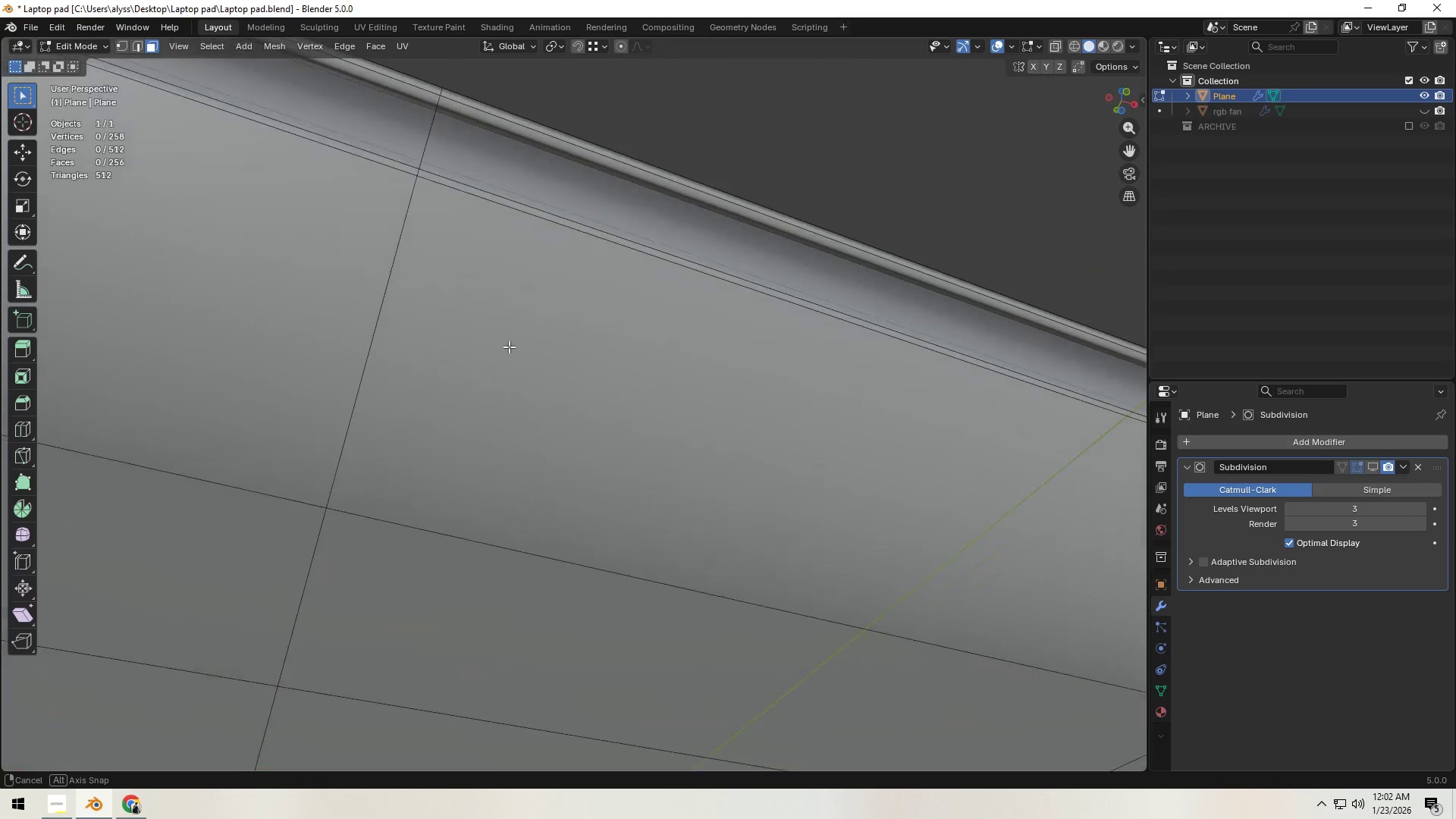 
scroll: coordinate [484, 441], scroll_direction: down, amount: 5.0
 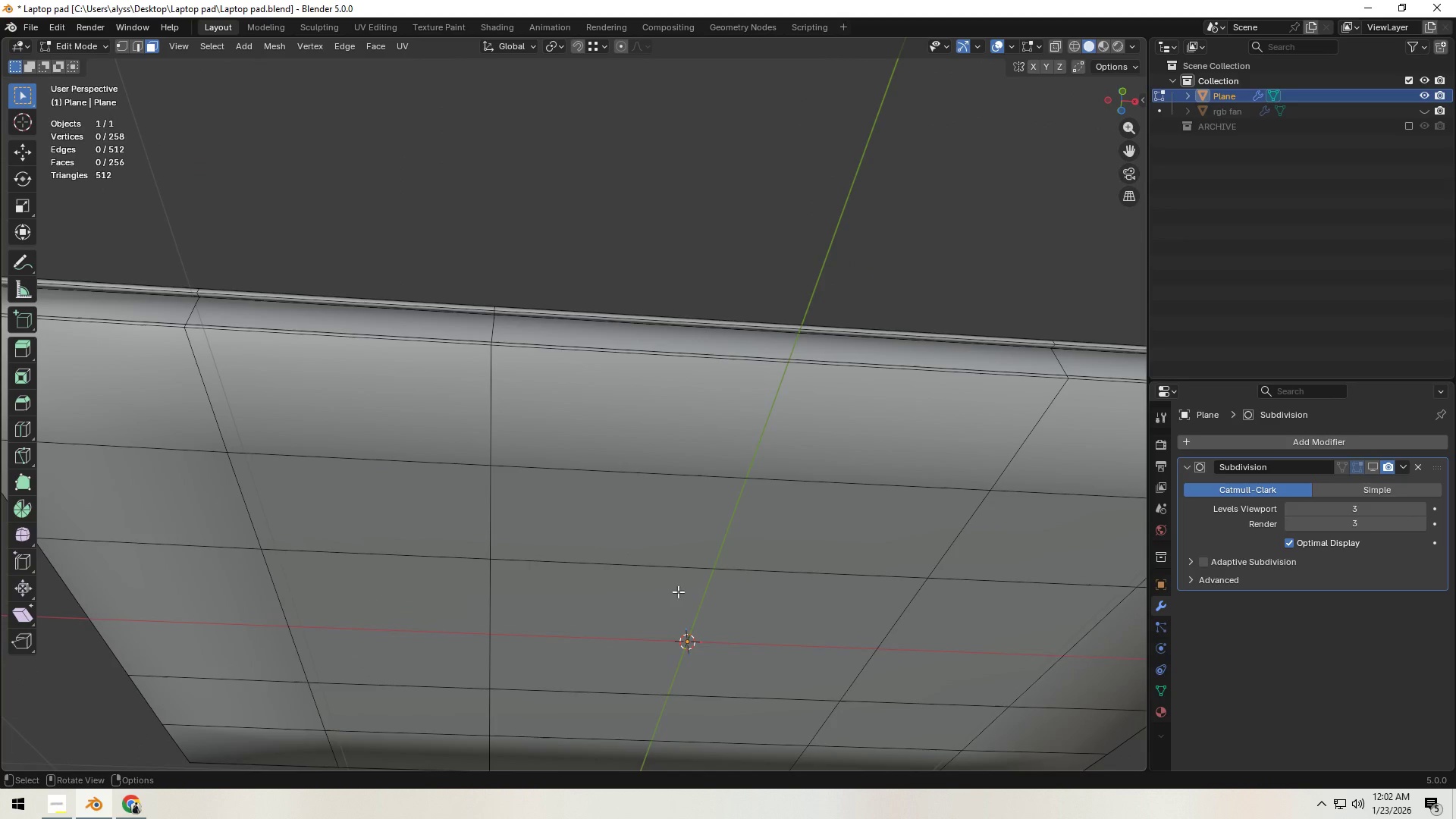 
left_click([691, 610])
 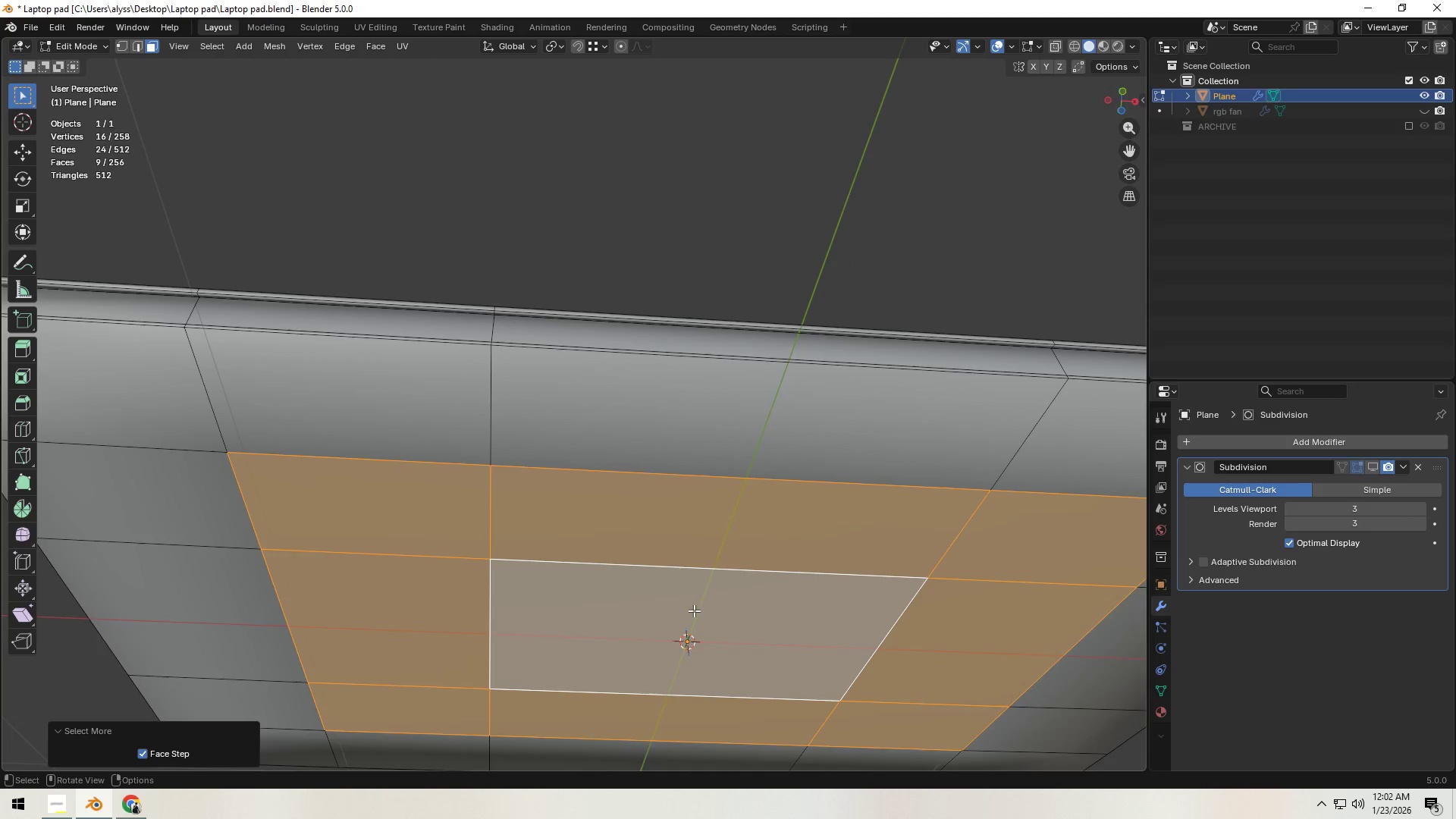 
double_click([694, 610])
 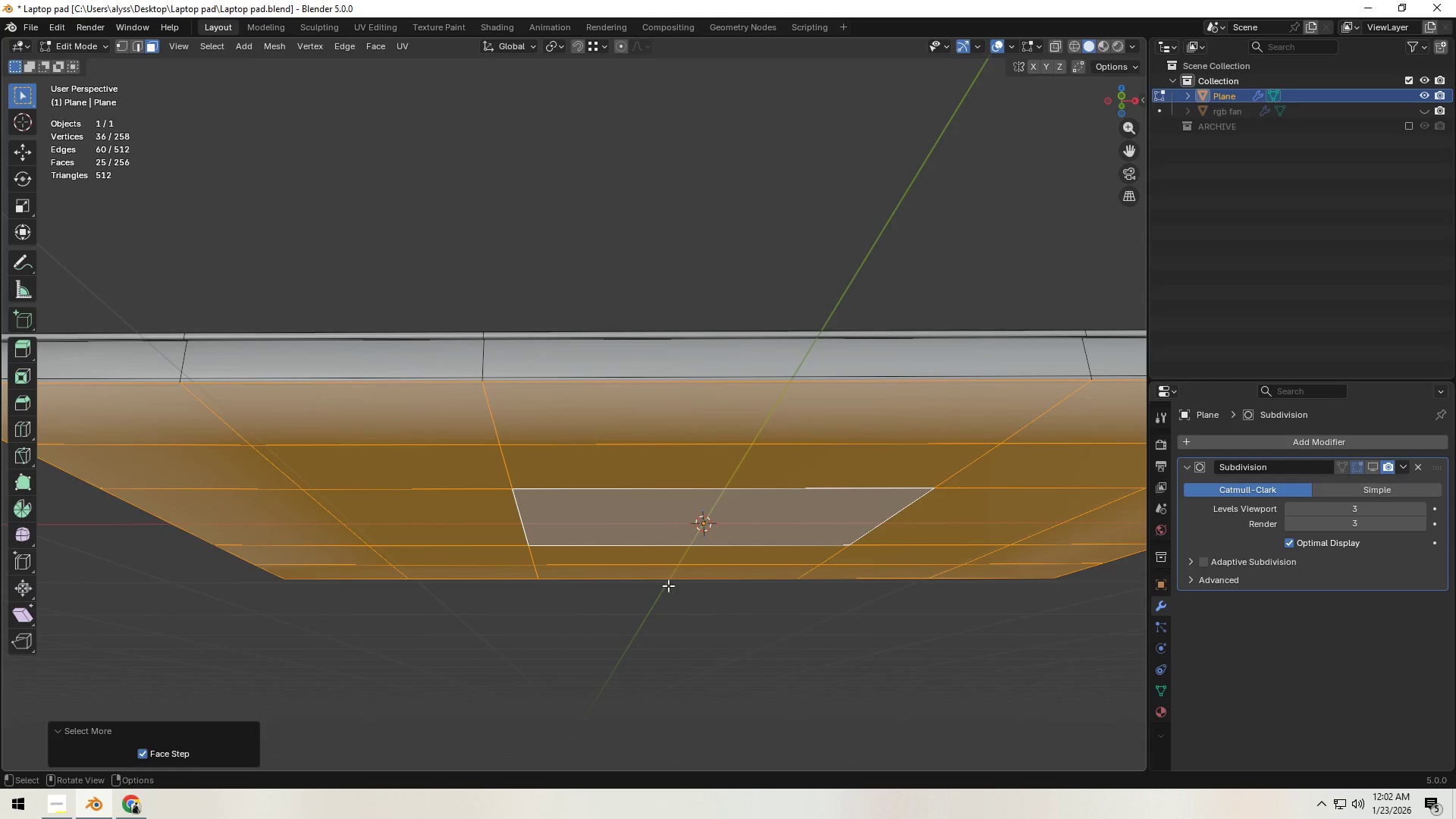 
key(X)
 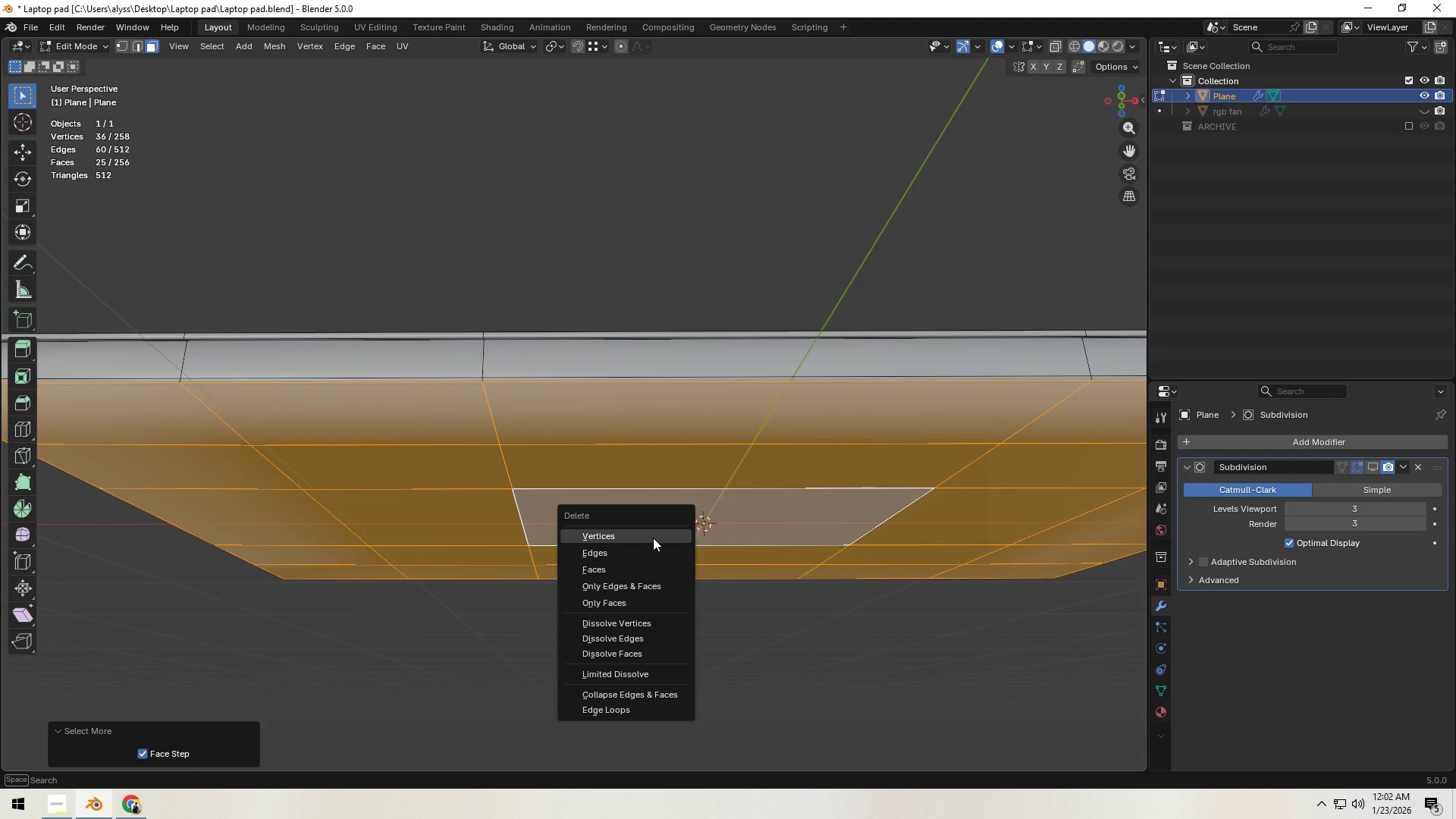 
left_click([653, 538])
 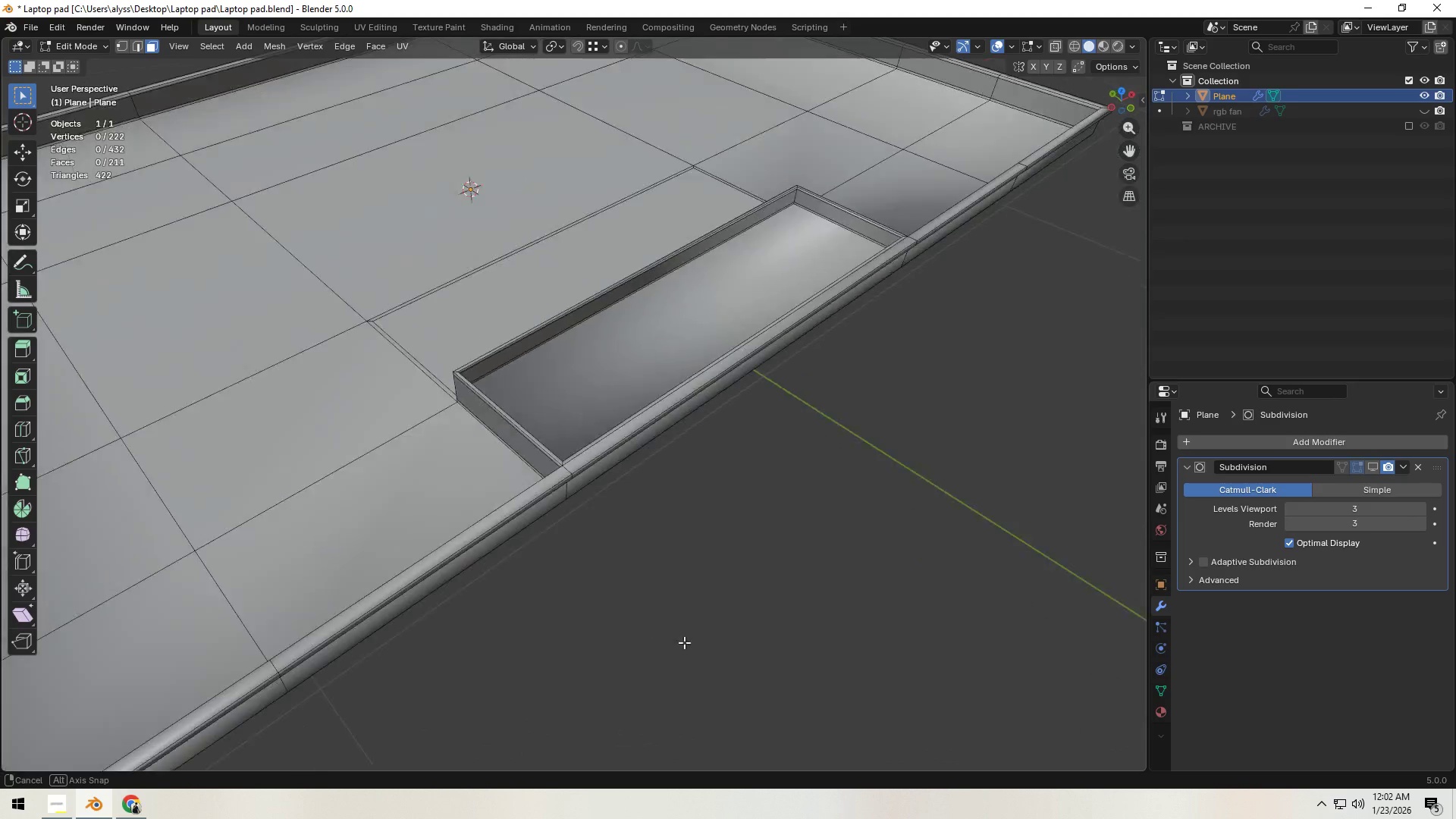 
wait(5.59)
 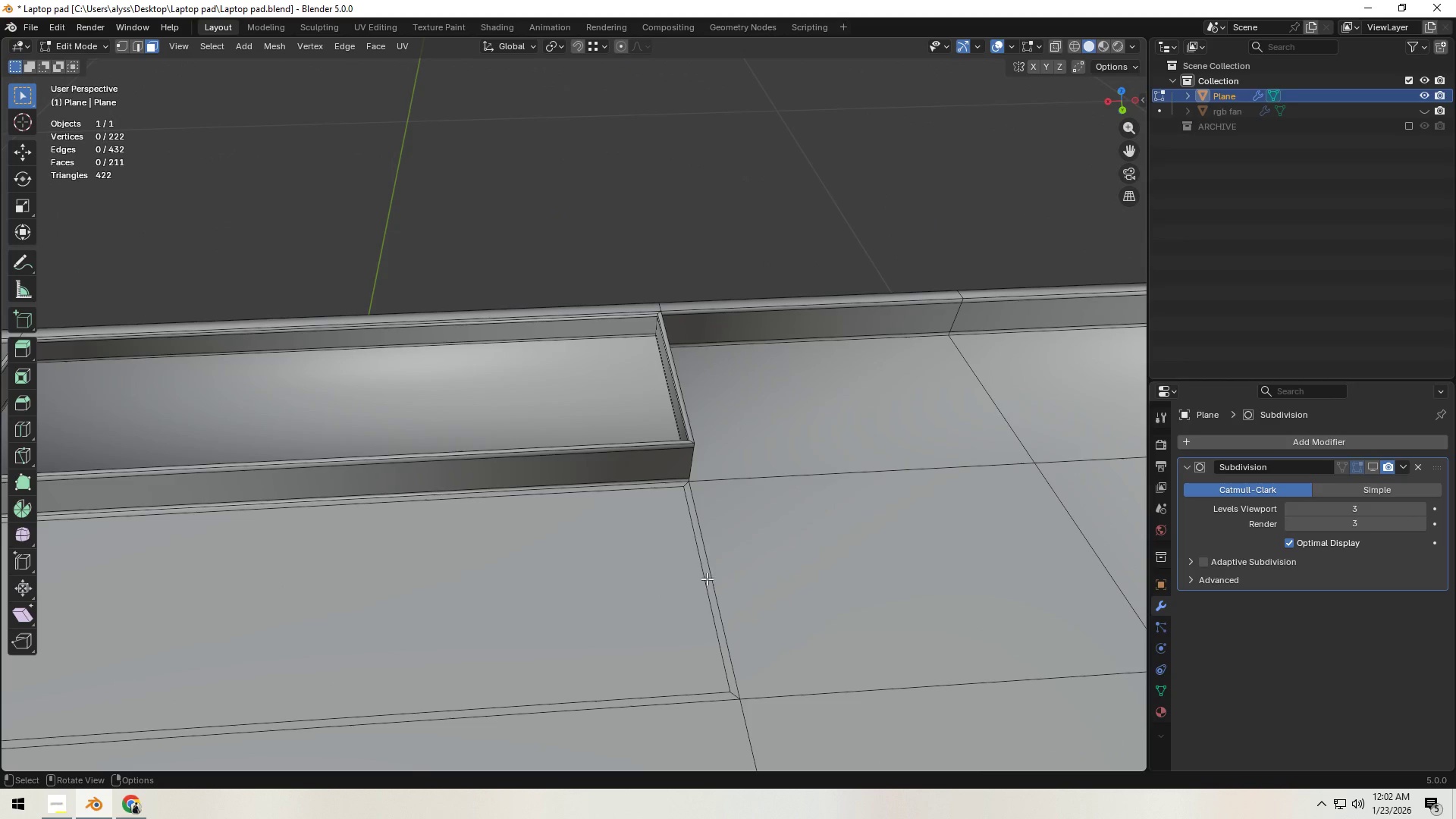 
key(Control+ControlLeft)
 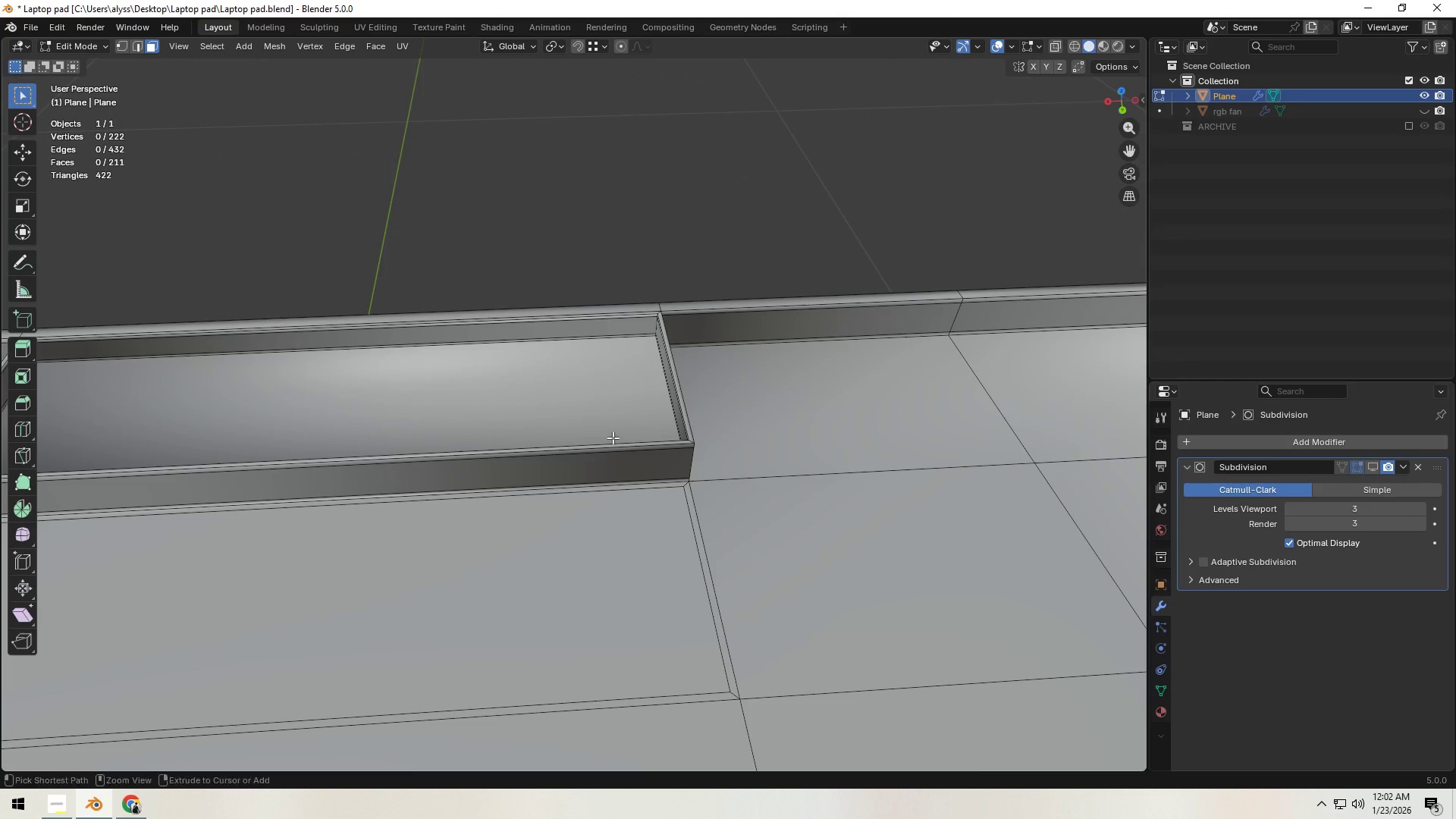 
scroll: coordinate [723, 604], scroll_direction: up, amount: 1.0
 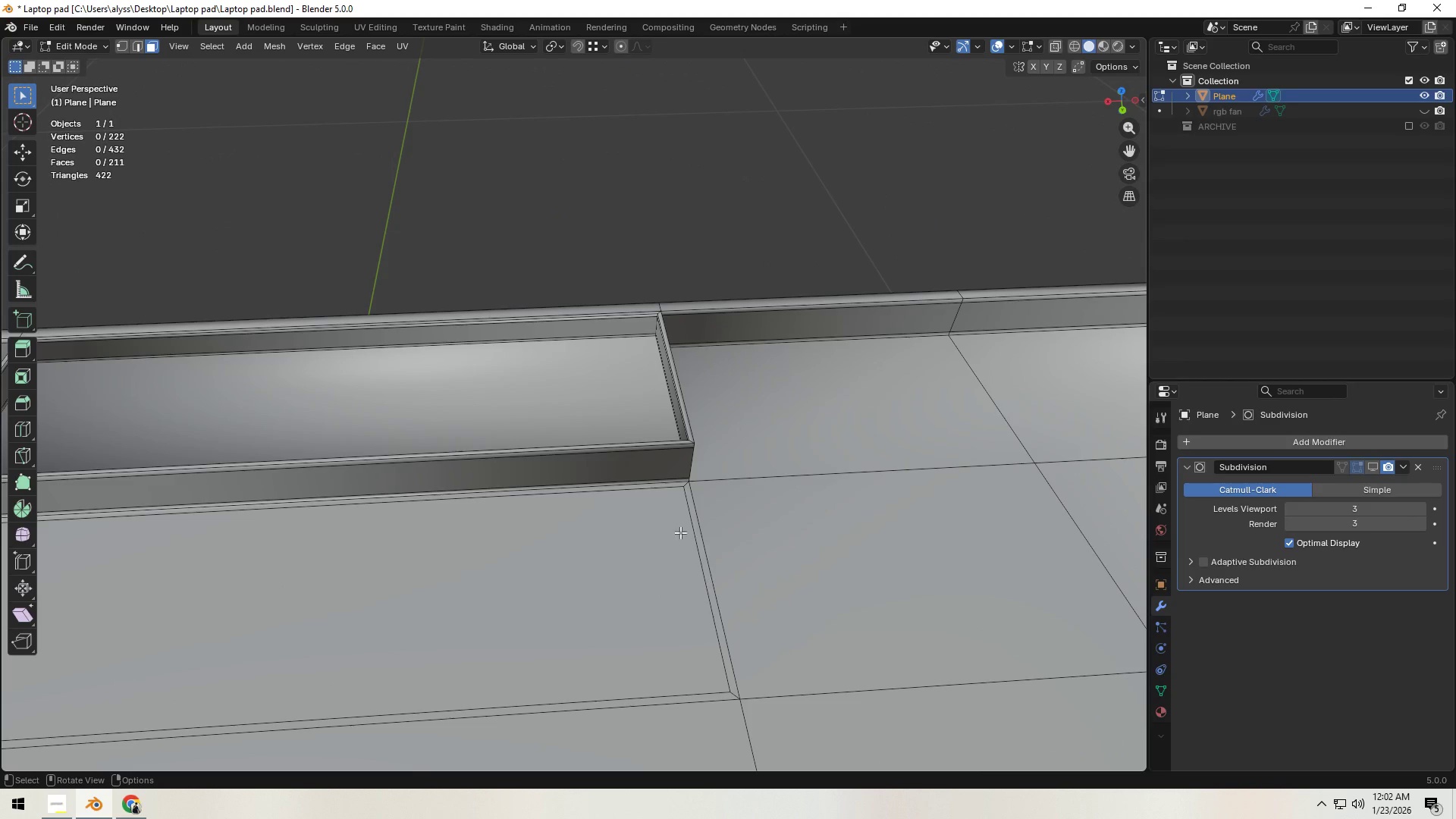 
key(Control+R)
 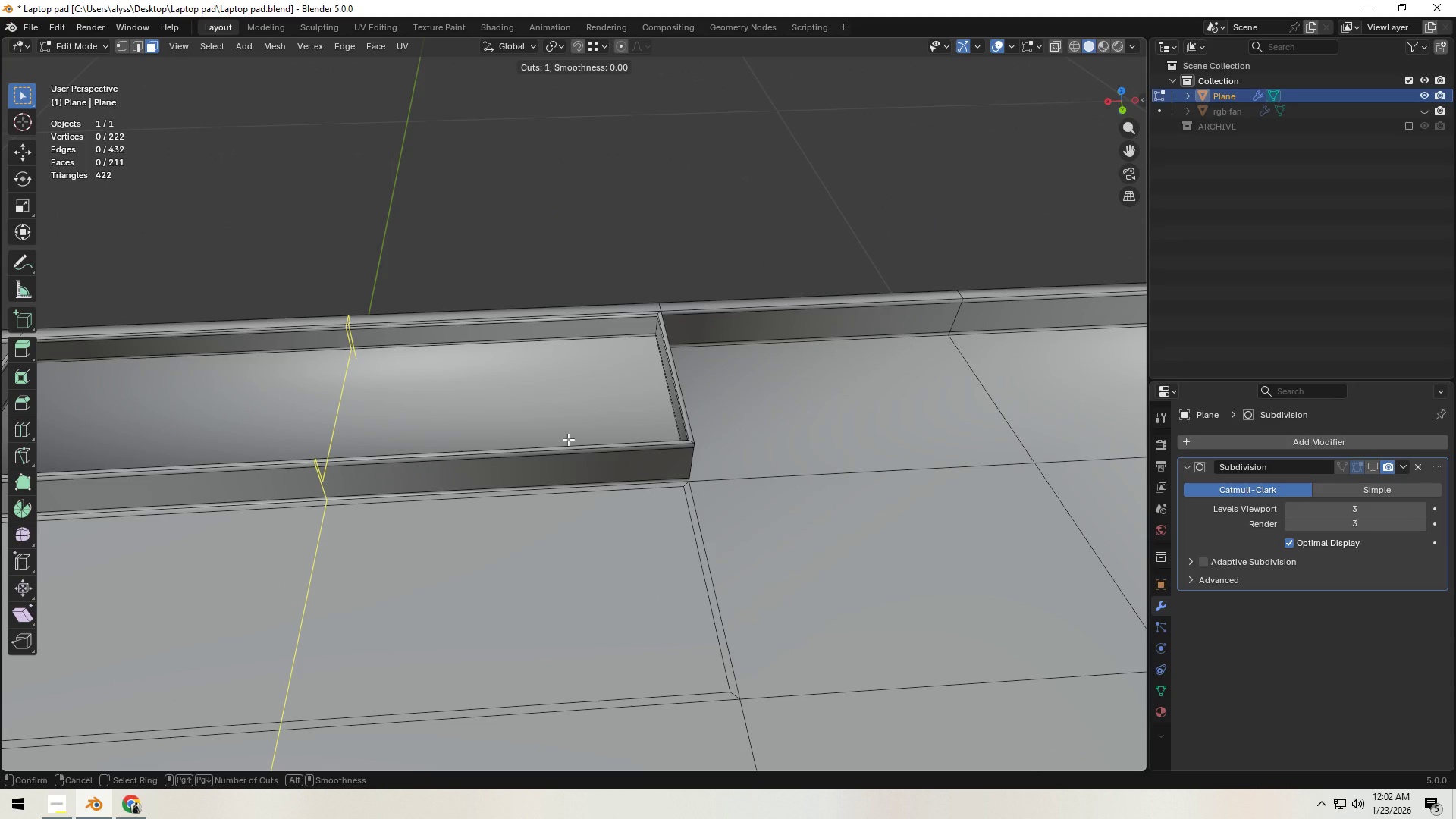 
right_click([568, 439])
 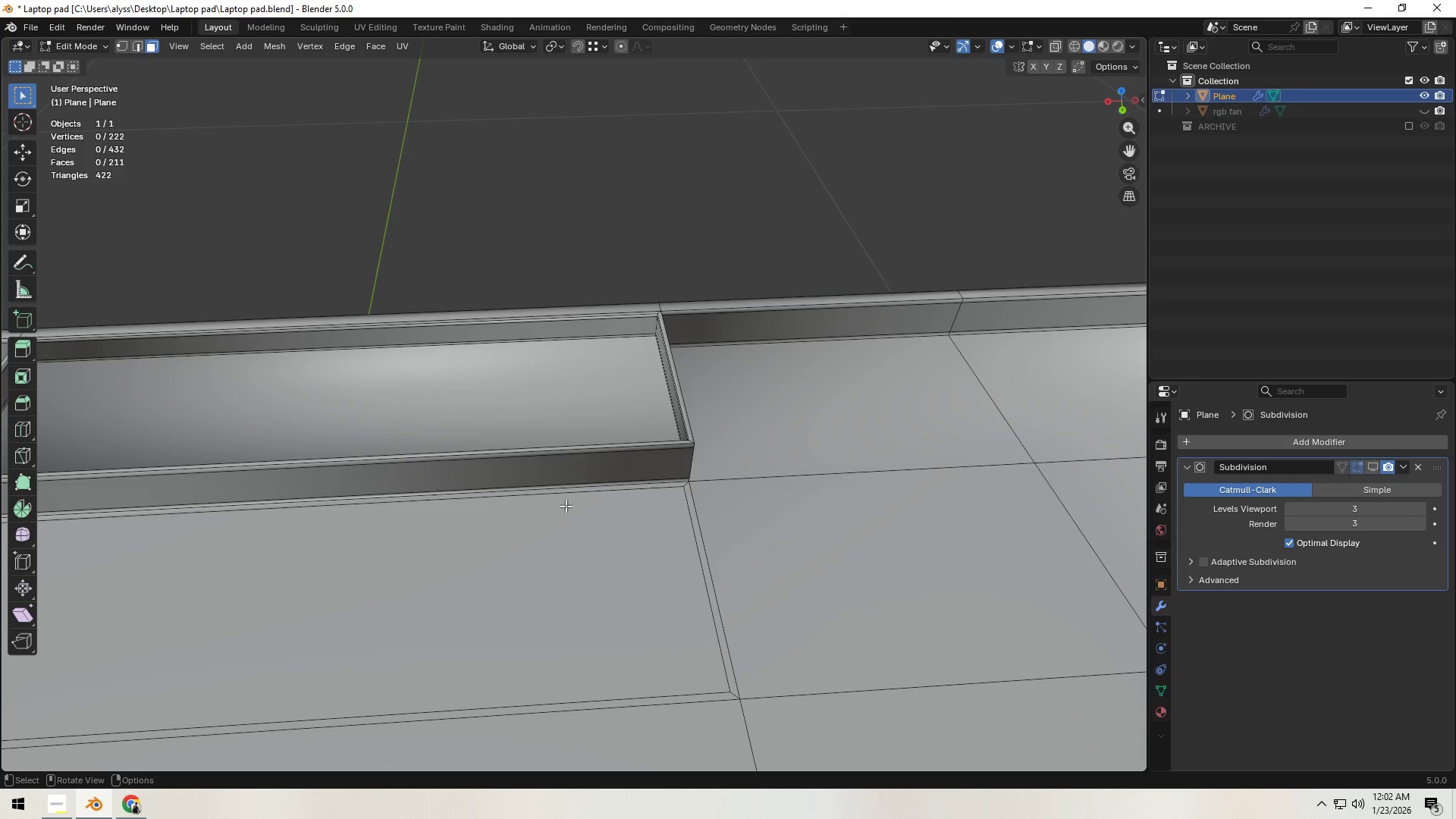 
hold_key(key=ShiftLeft, duration=0.42)
 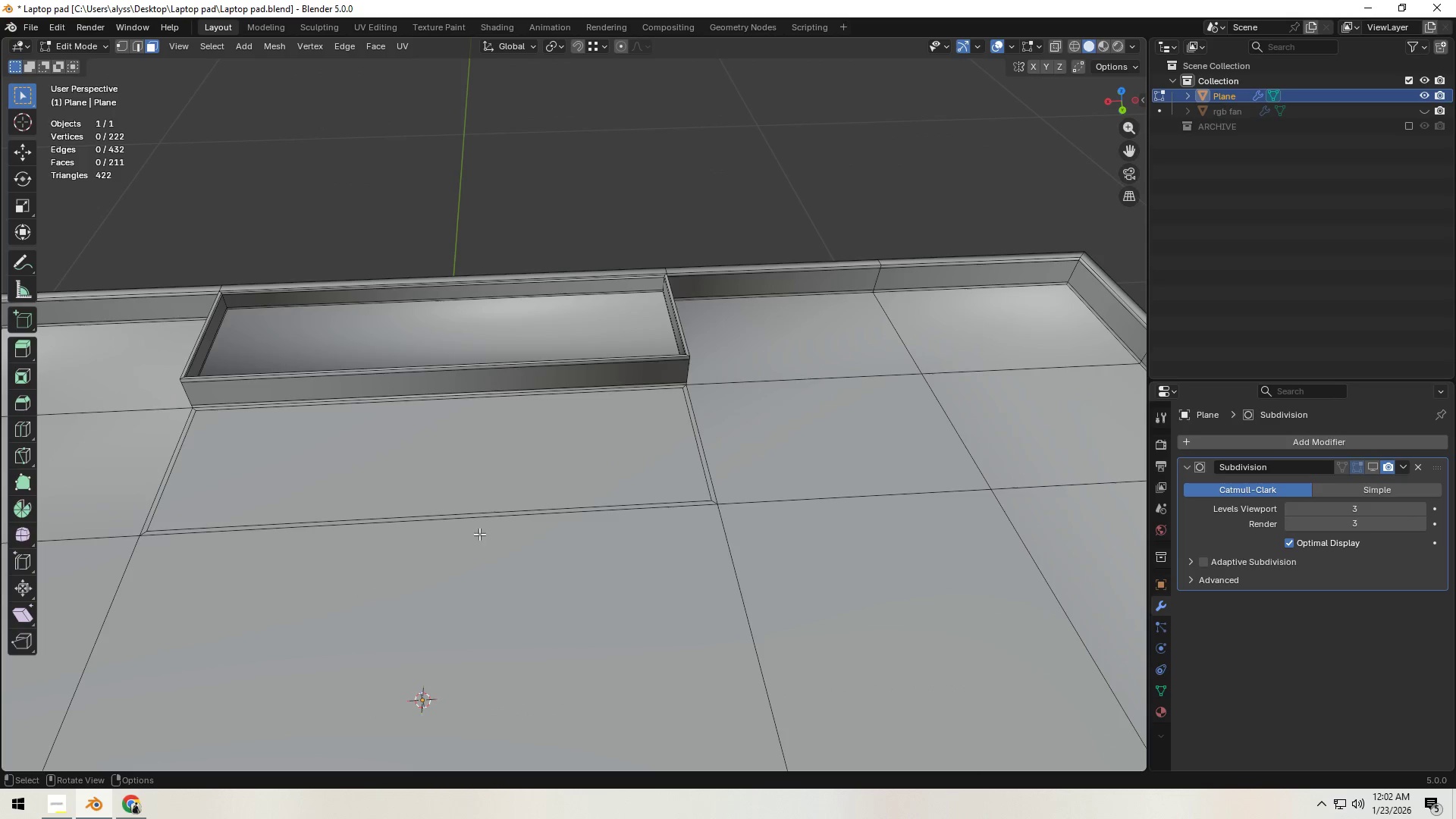 
scroll: coordinate [472, 563], scroll_direction: down, amount: 4.0
 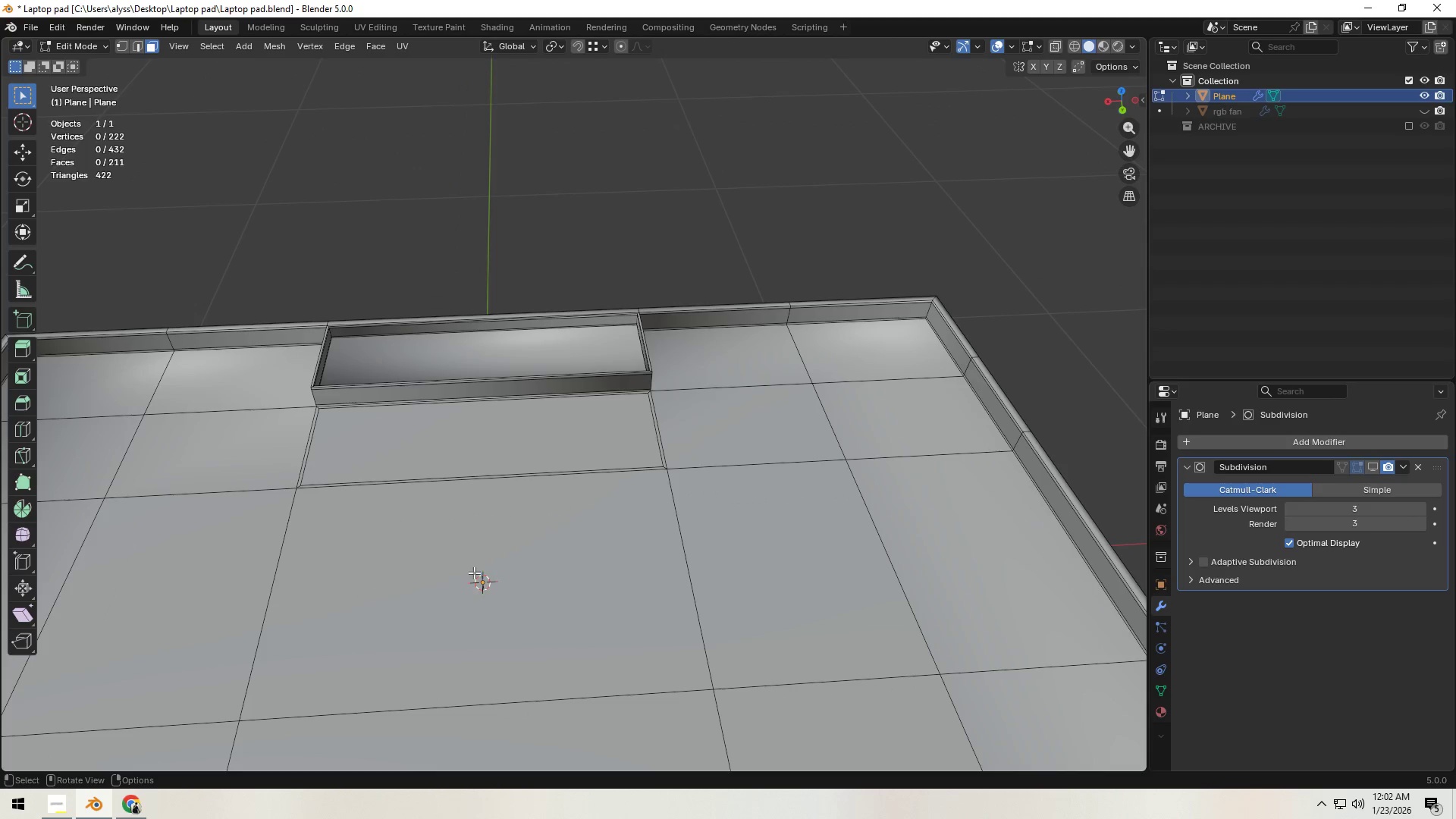 
key(3)
 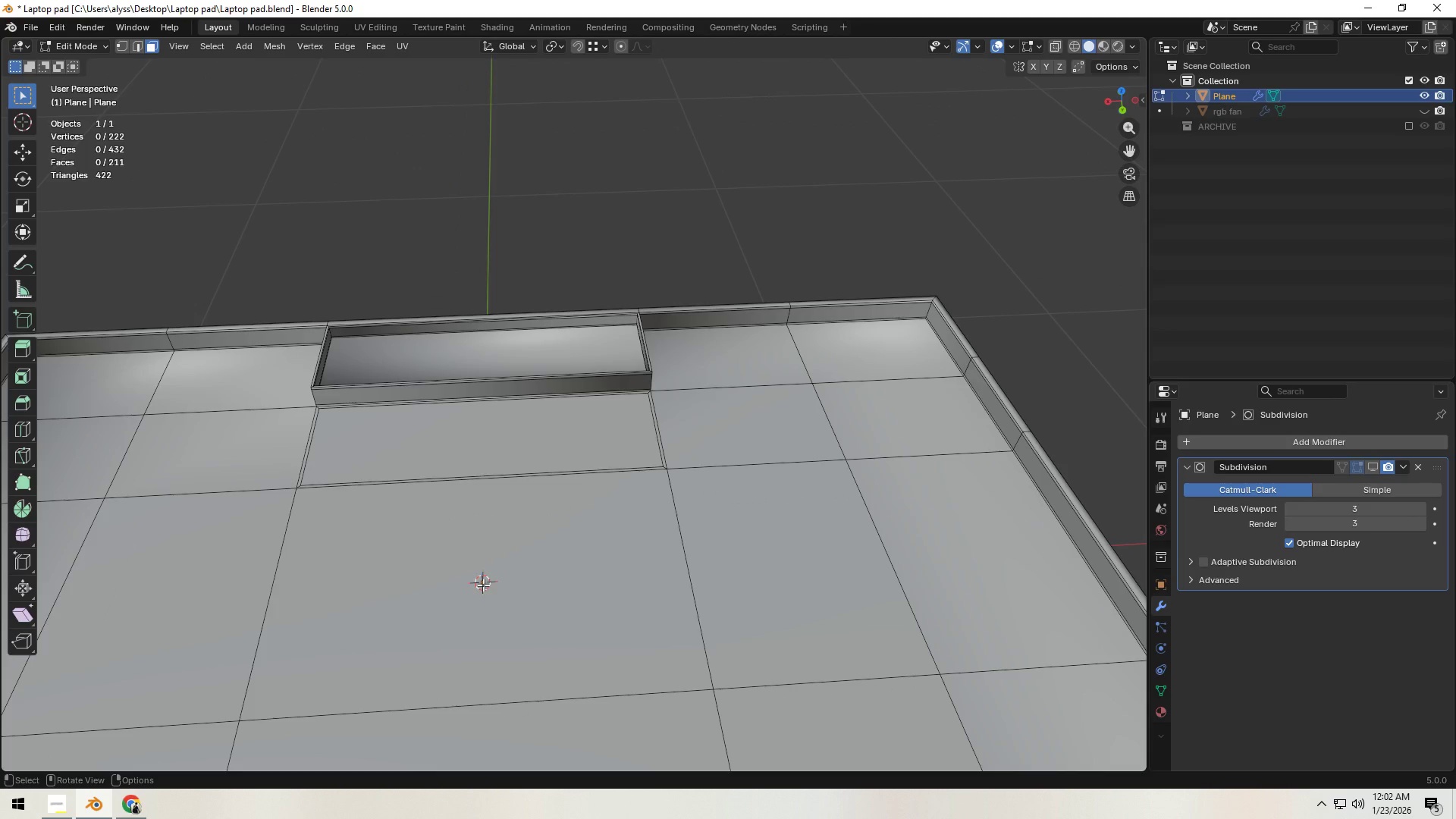 
left_click([483, 585])
 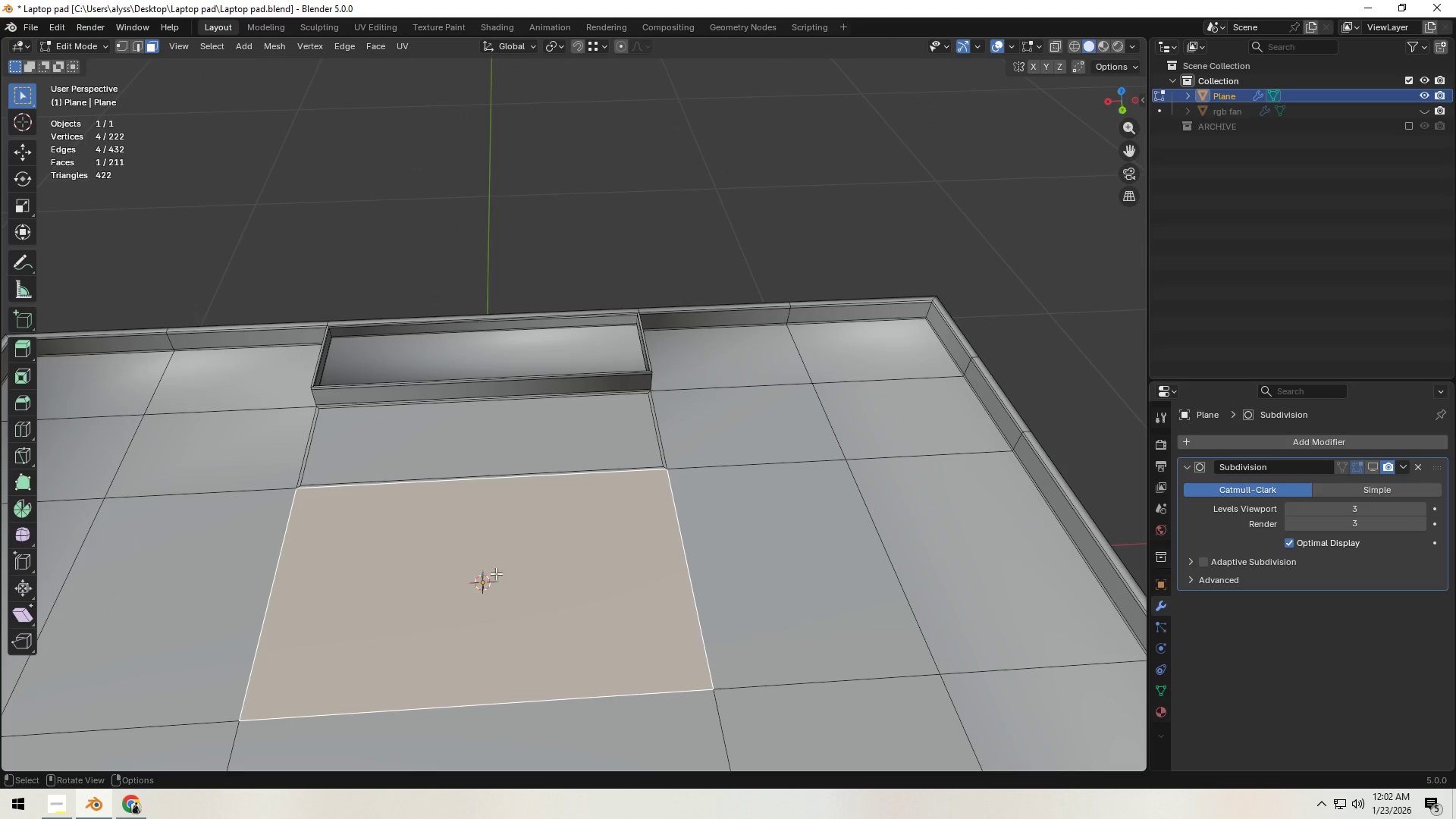 
key(X)
 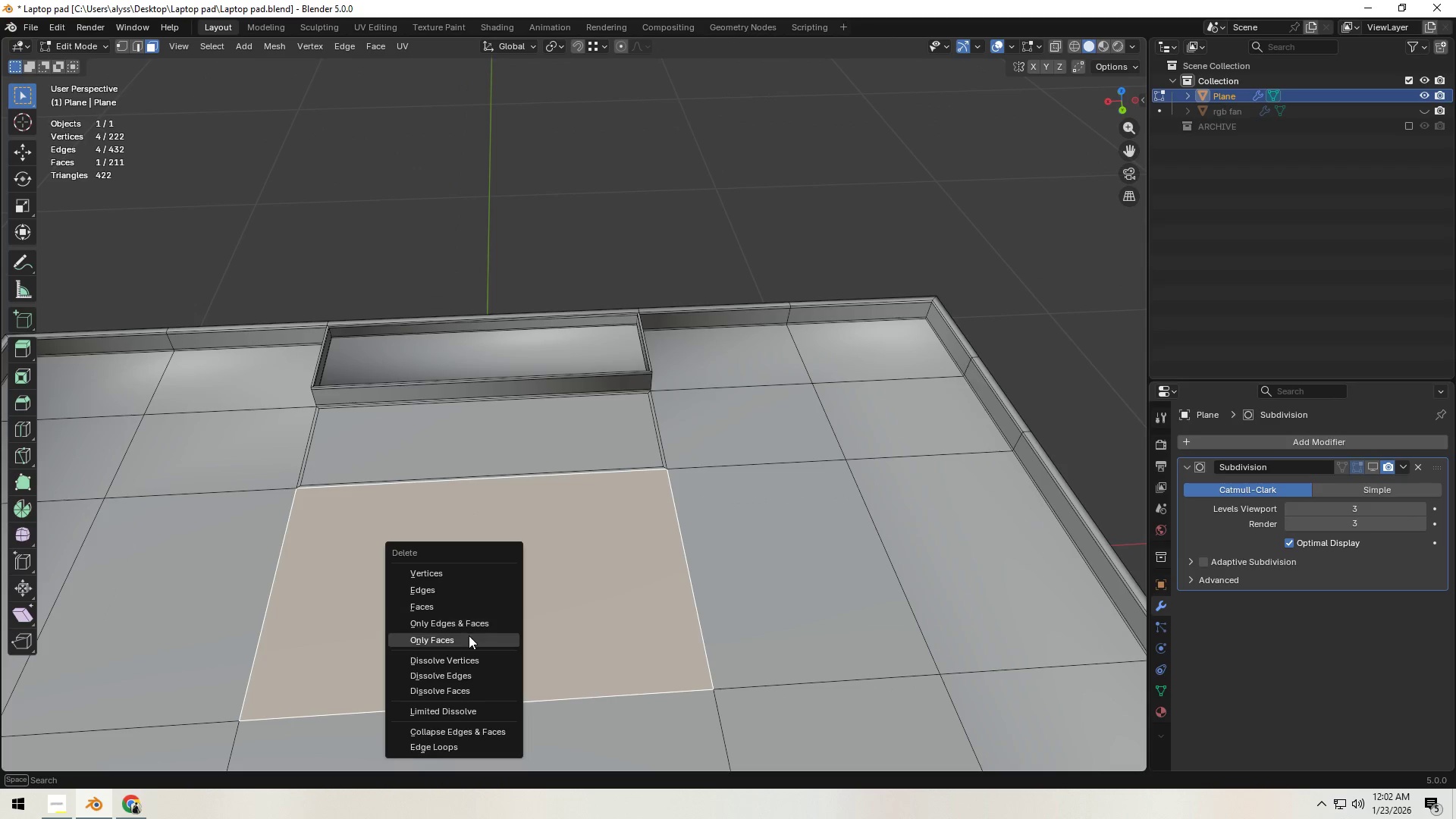 
left_click([469, 635])
 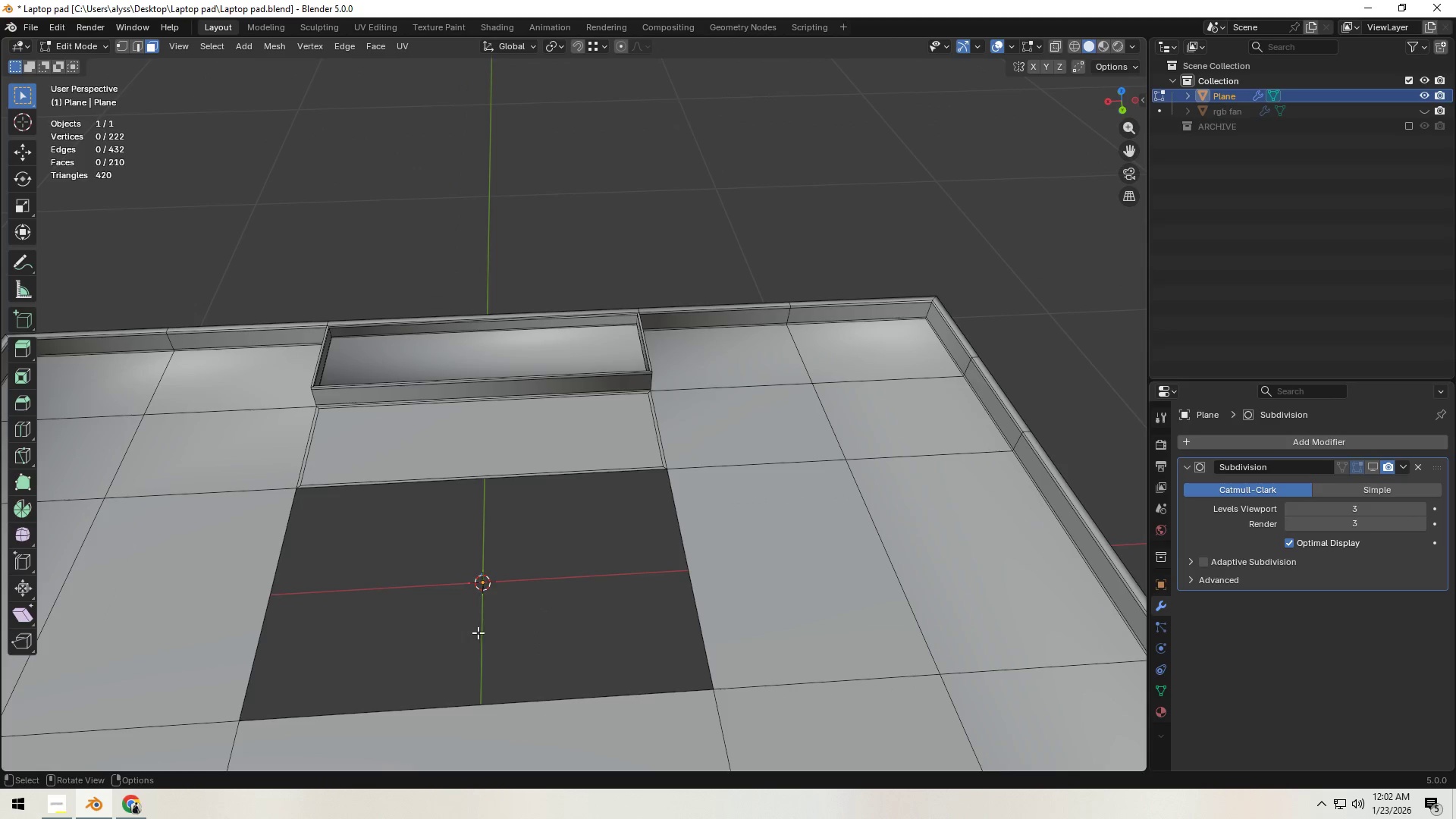 
hold_key(key=ShiftLeft, duration=0.34)
 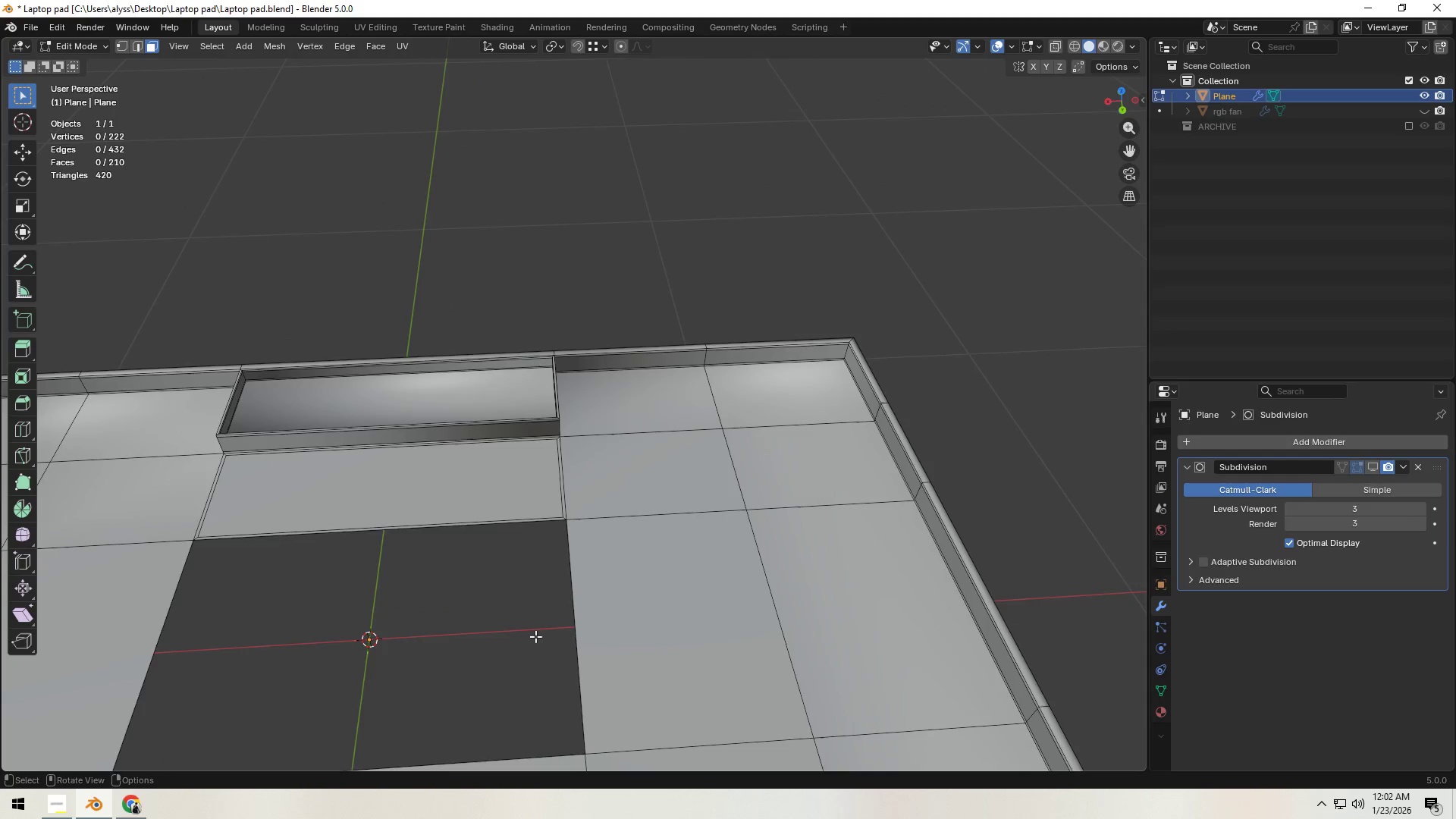 
hold_key(key=ShiftLeft, duration=0.31)
 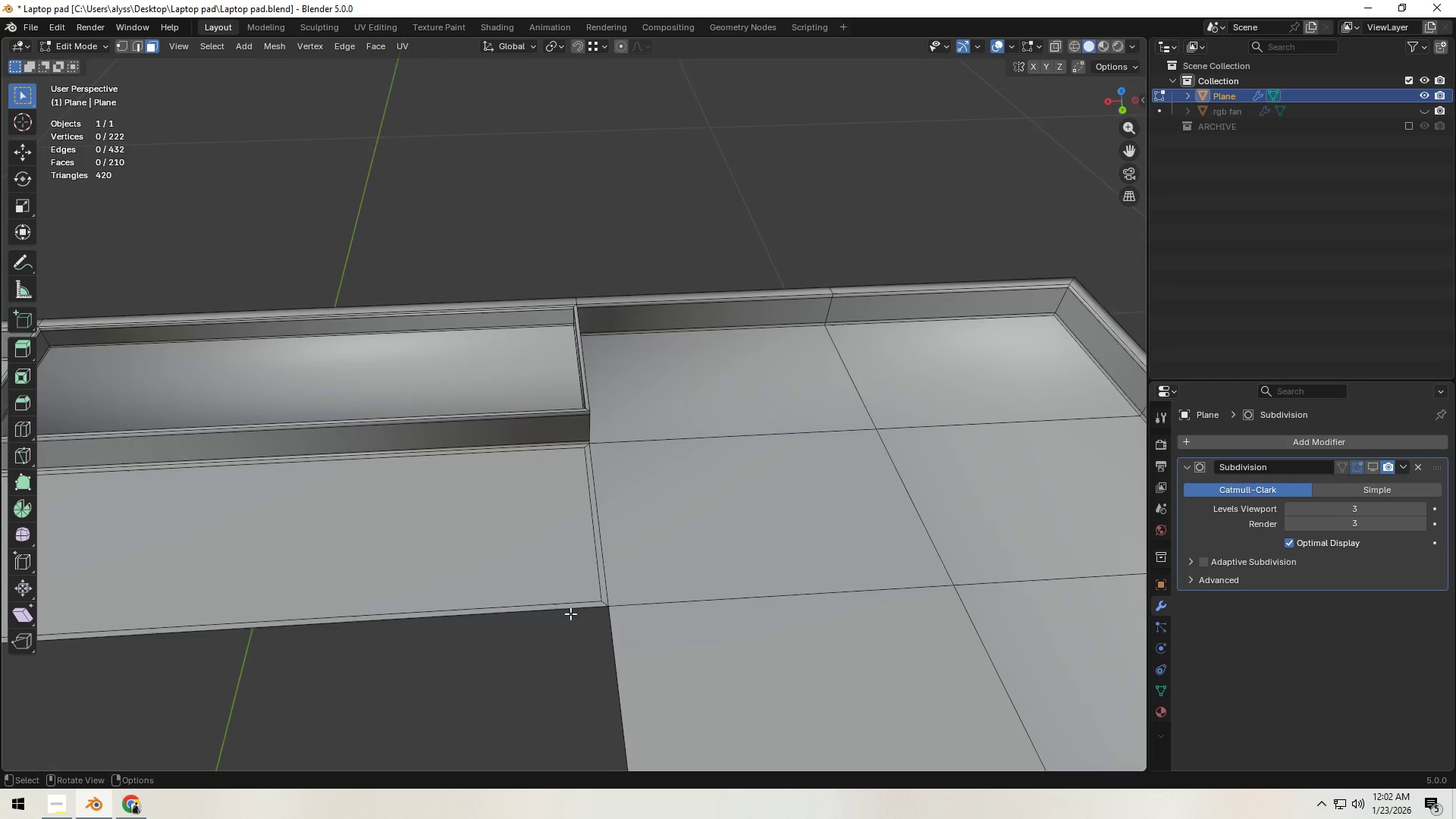 
scroll: coordinate [570, 613], scroll_direction: up, amount: 6.0
 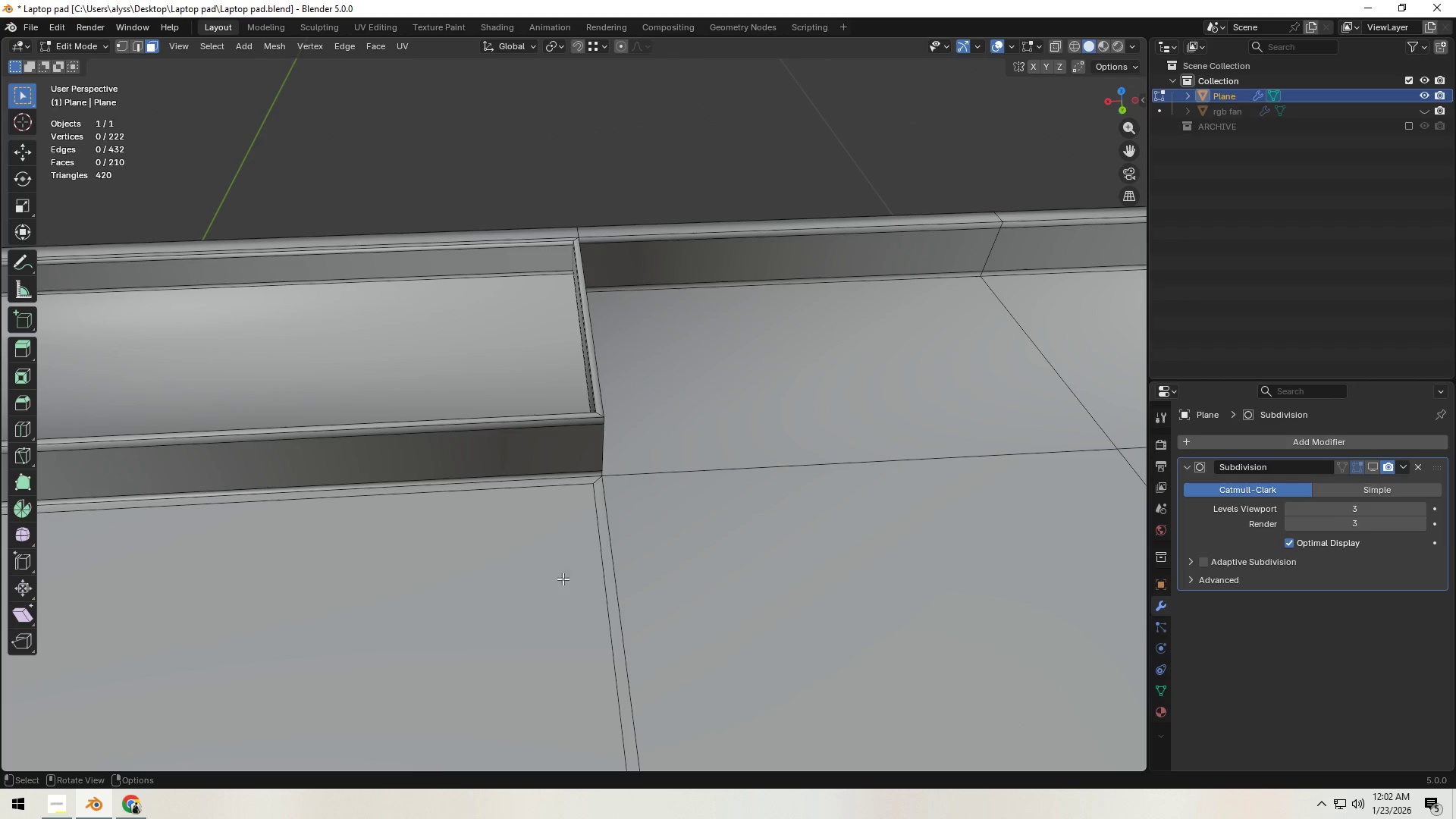 
hold_key(key=ShiftLeft, duration=0.31)
 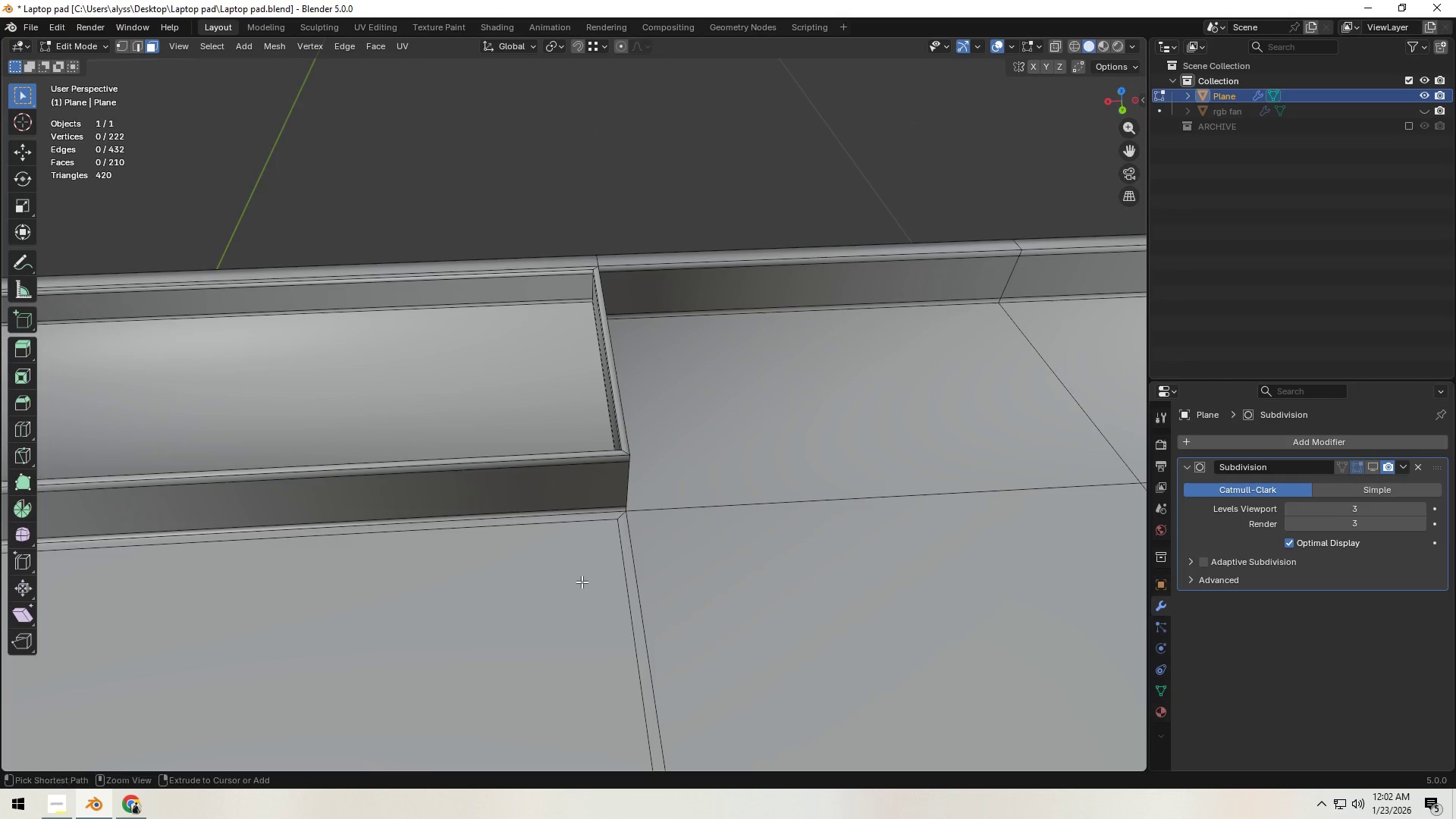 
key(Control+Z)
 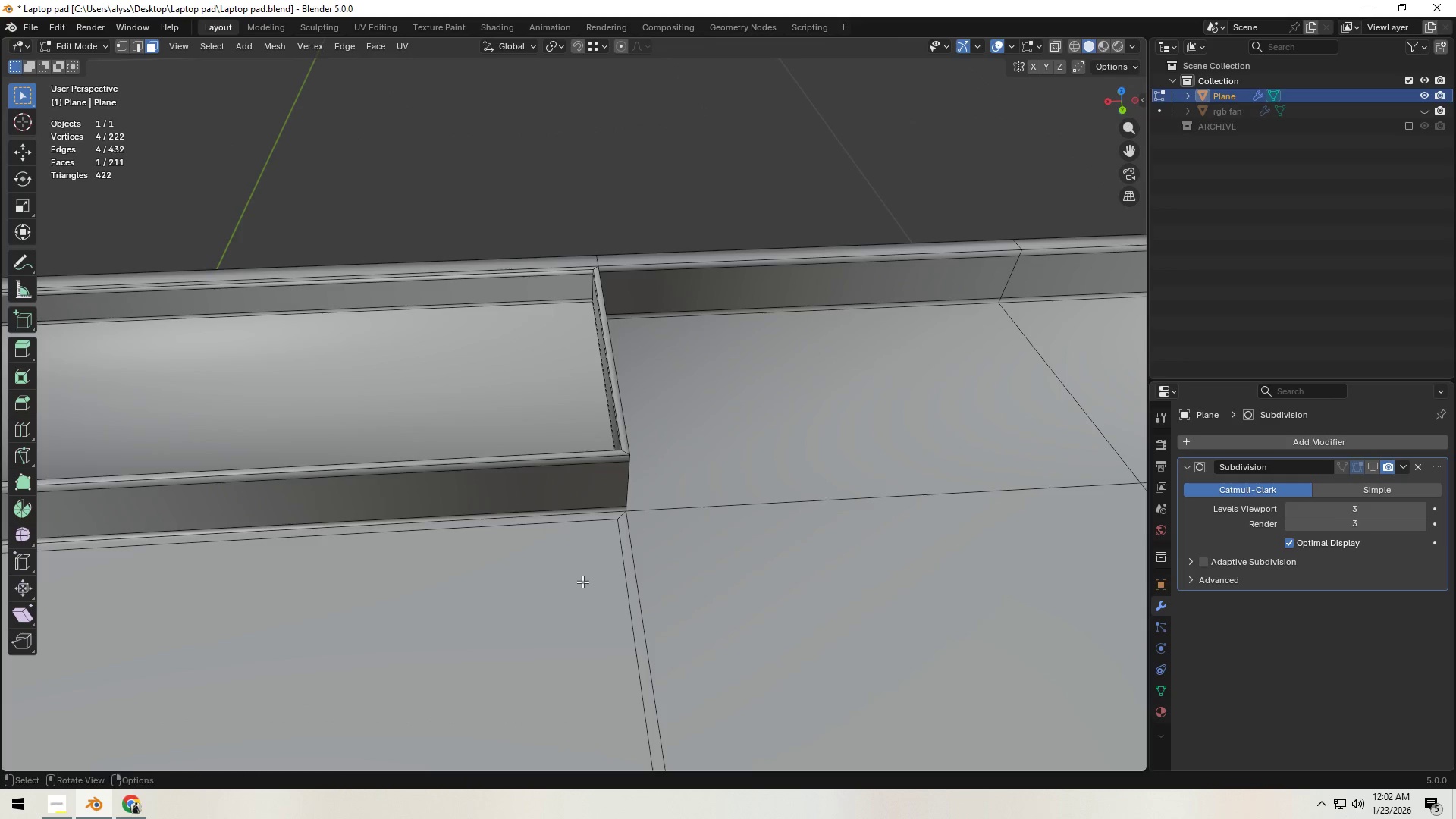 
scroll: coordinate [584, 582], scroll_direction: down, amount: 5.0
 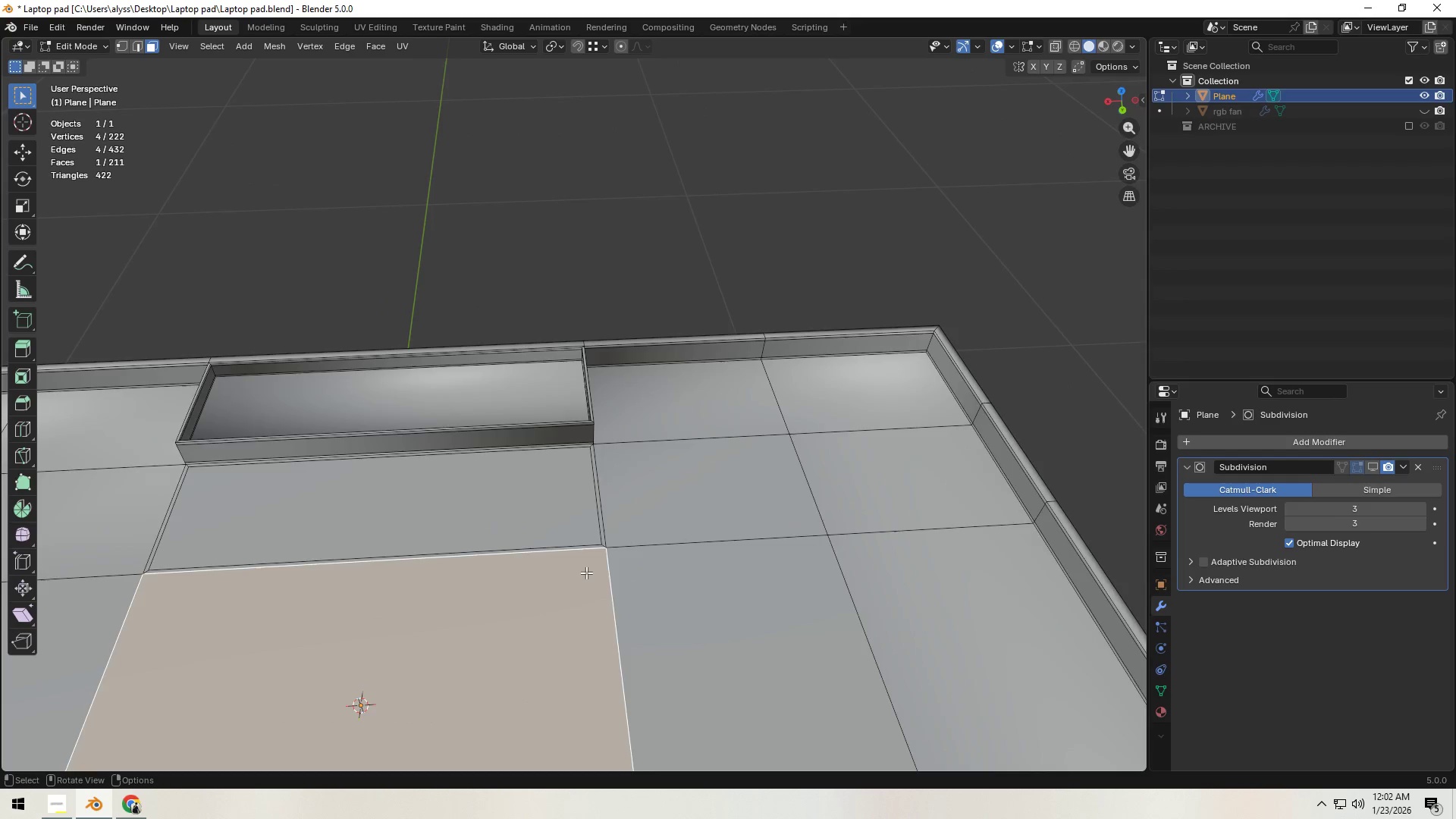 
scroll: coordinate [588, 572], scroll_direction: up, amount: 6.0
 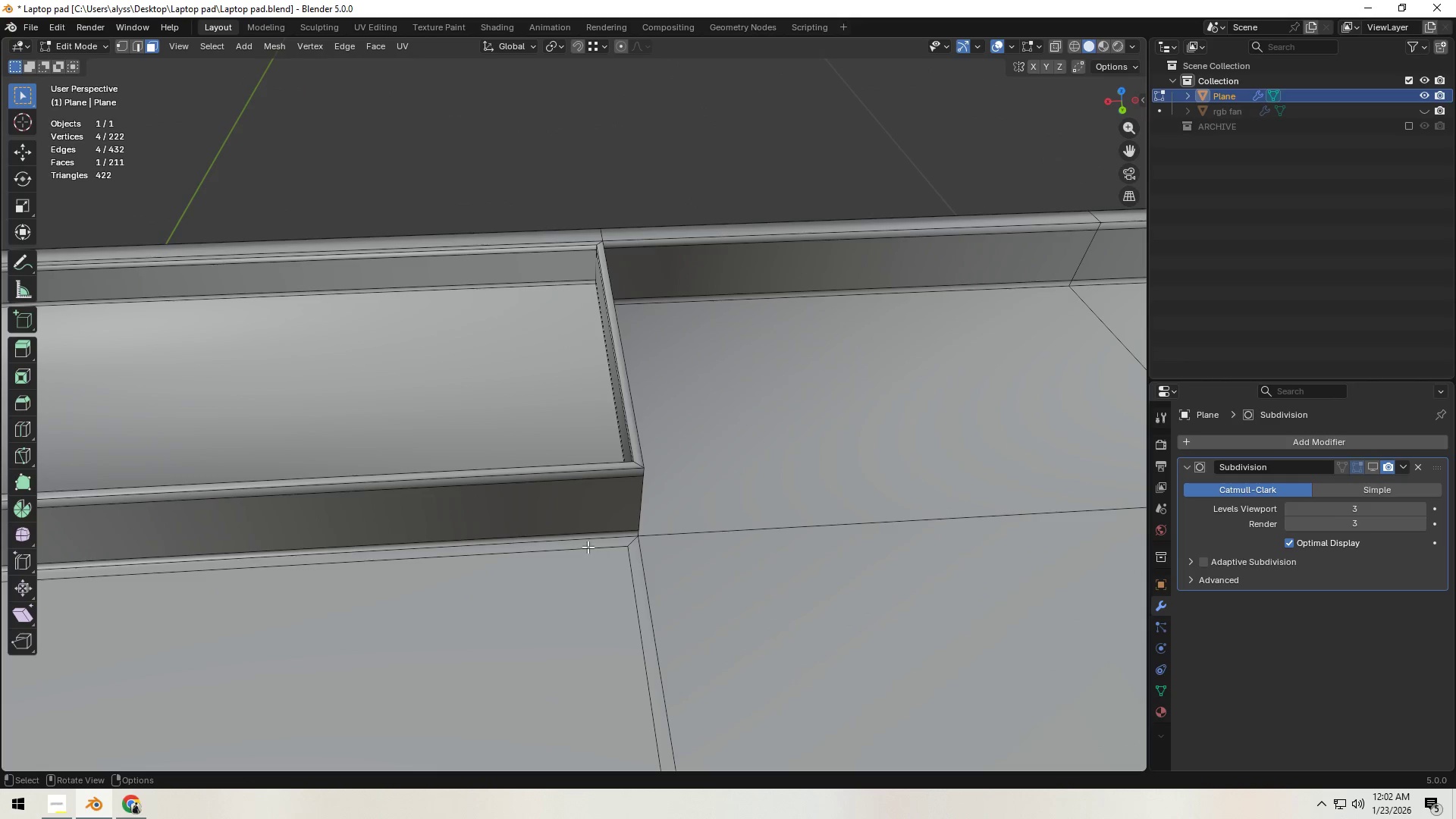 
left_click([588, 541])
 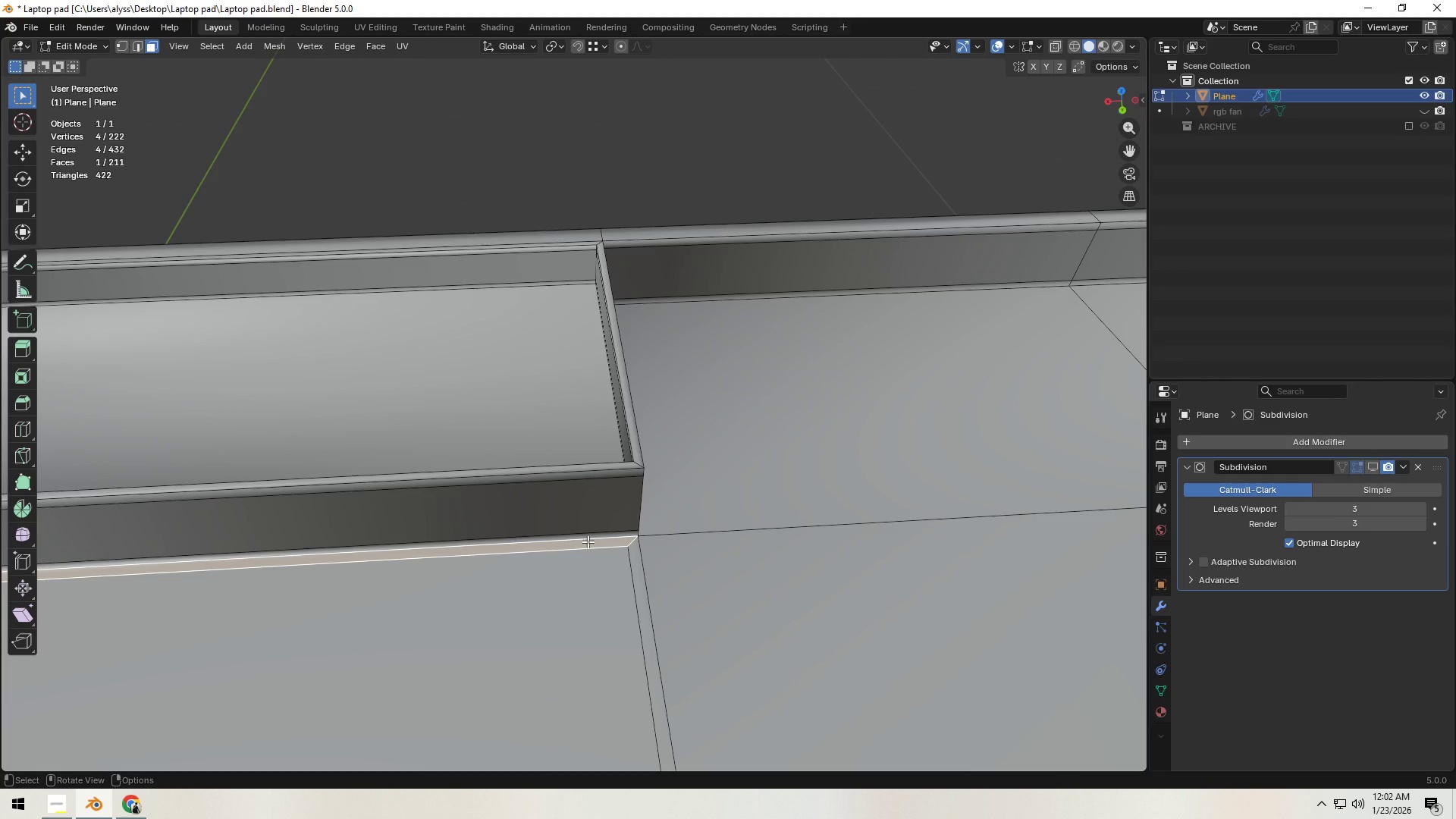 
key(X)
 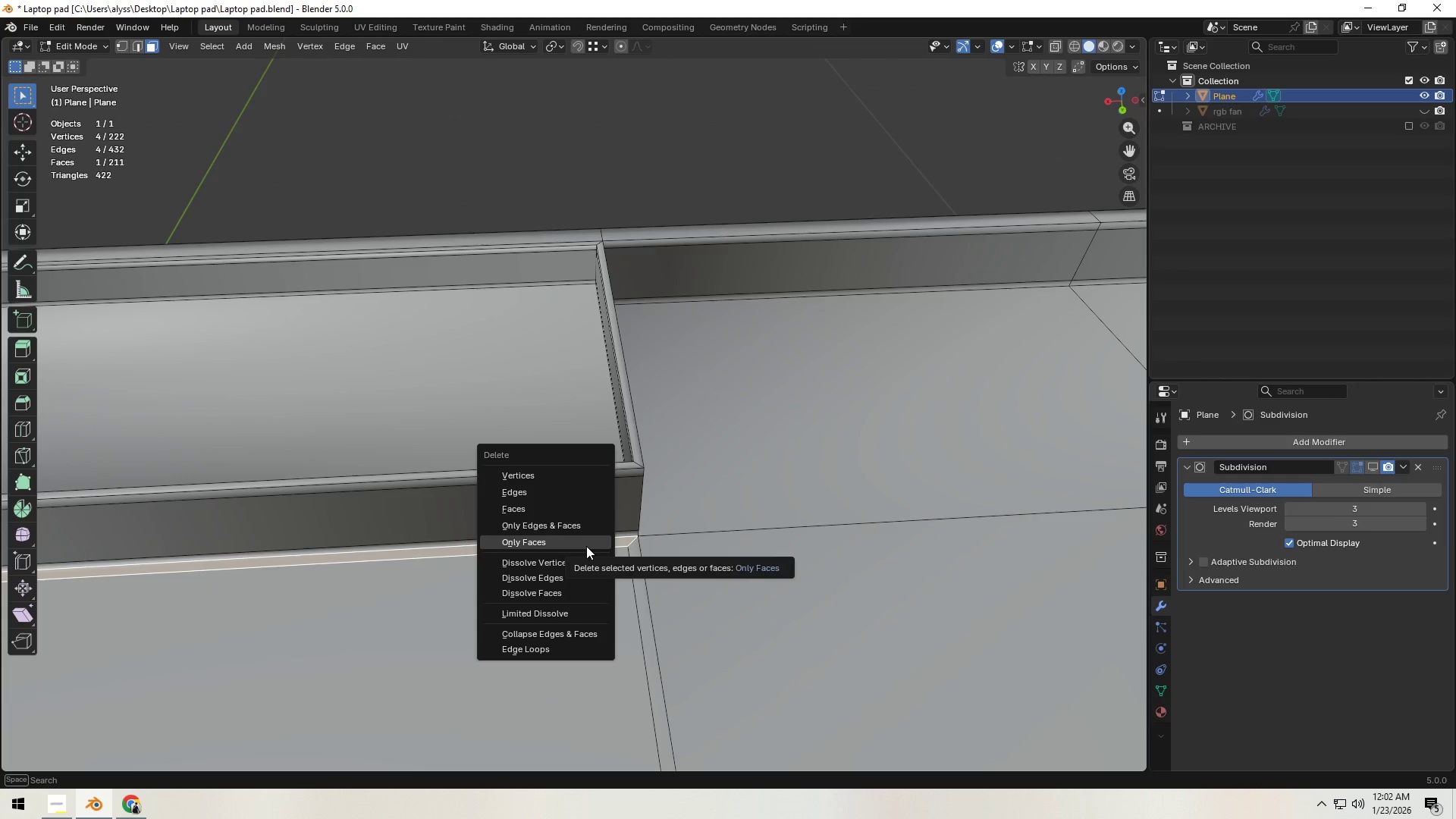 
left_click([586, 546])
 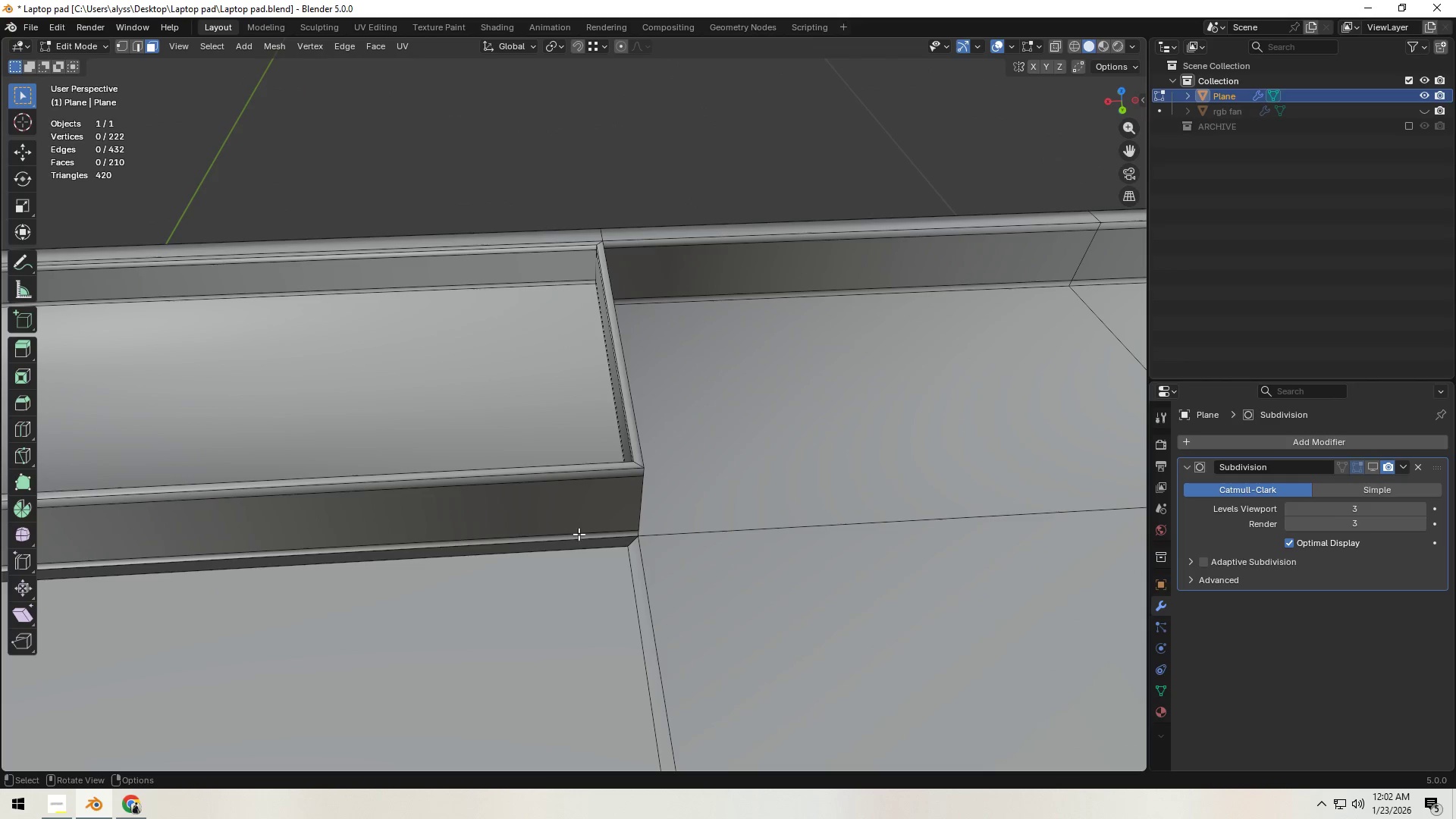 
key(Control+R)
 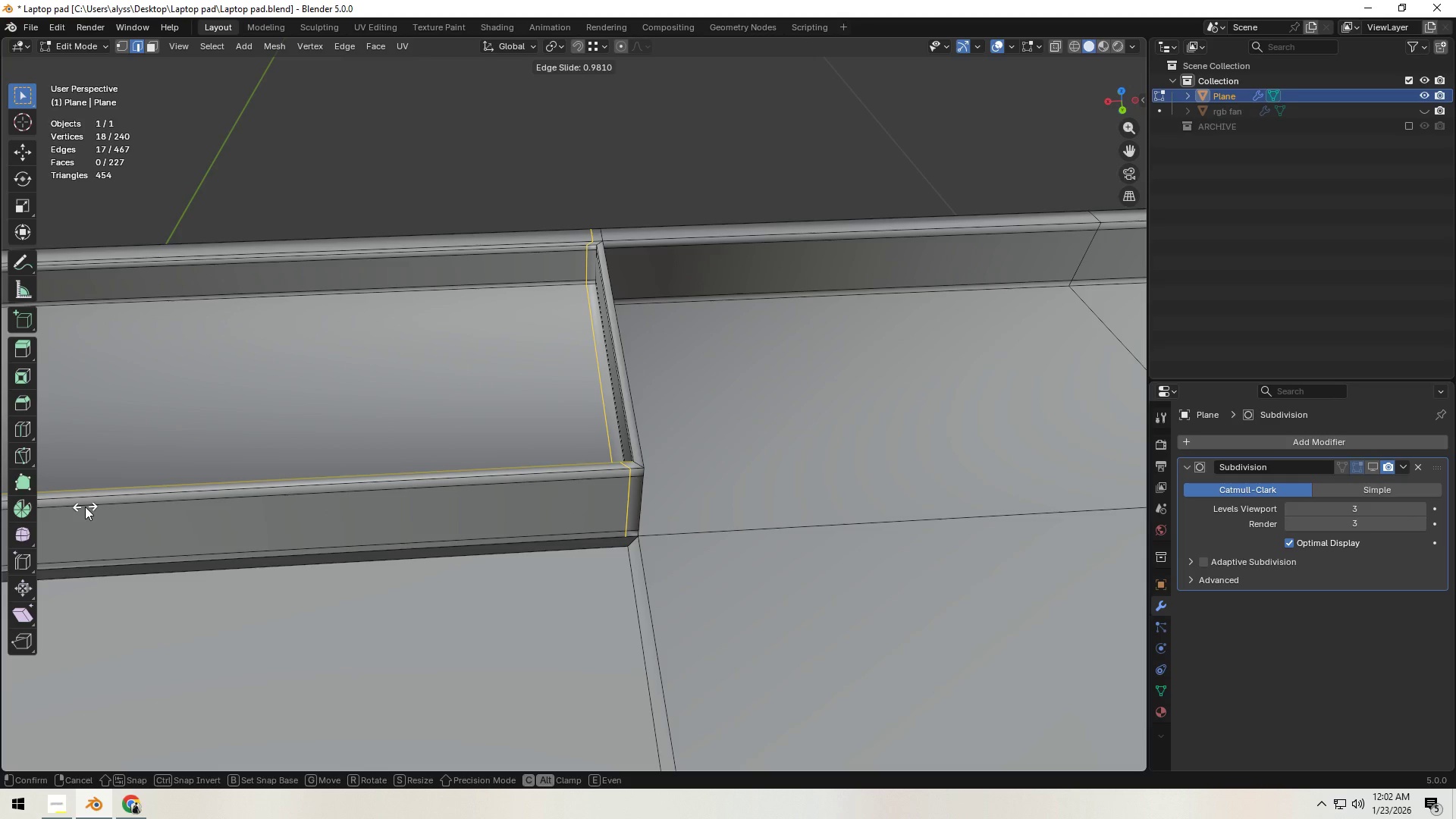 
wait(6.11)
 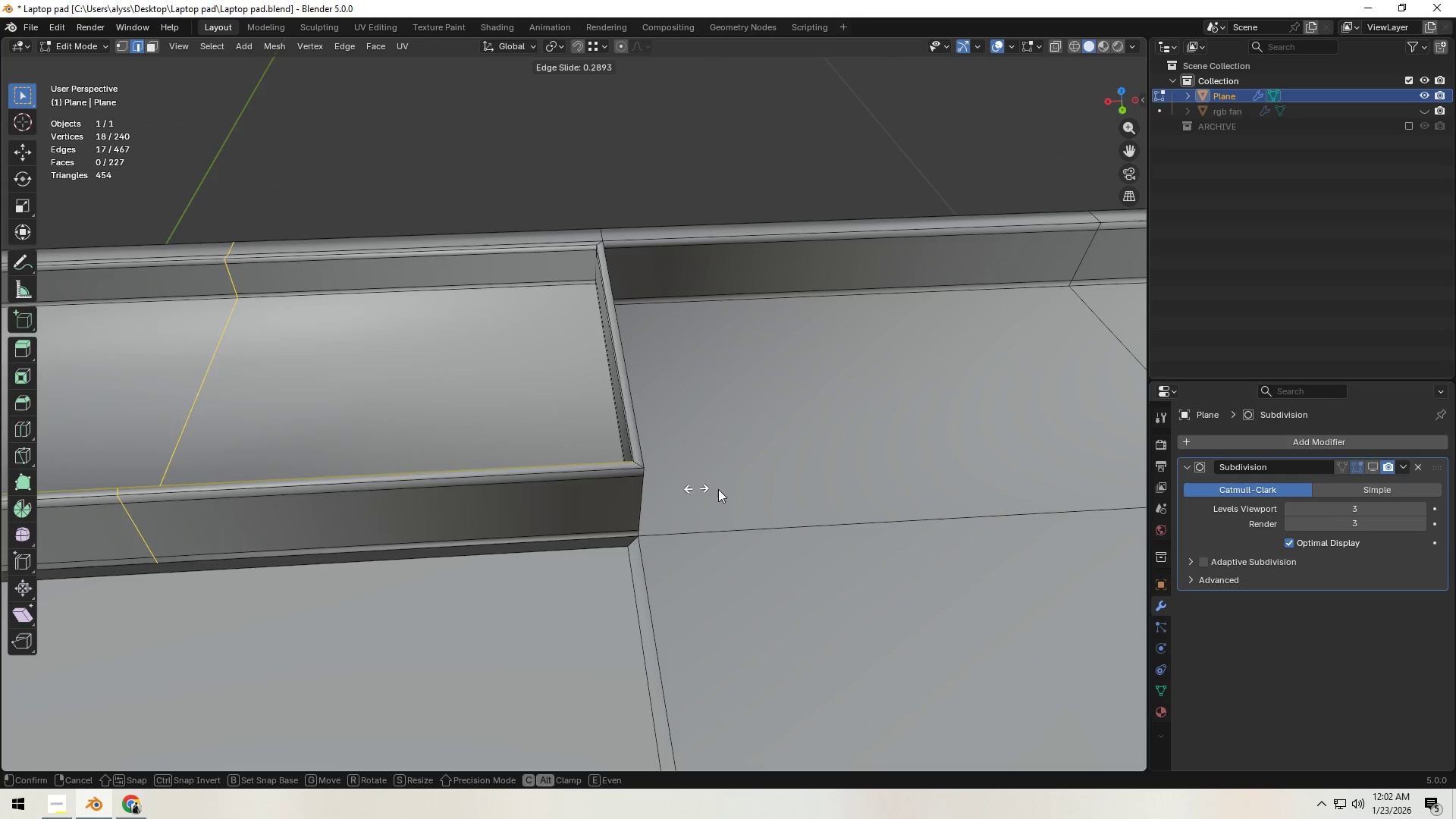 
left_click([1140, 512])
 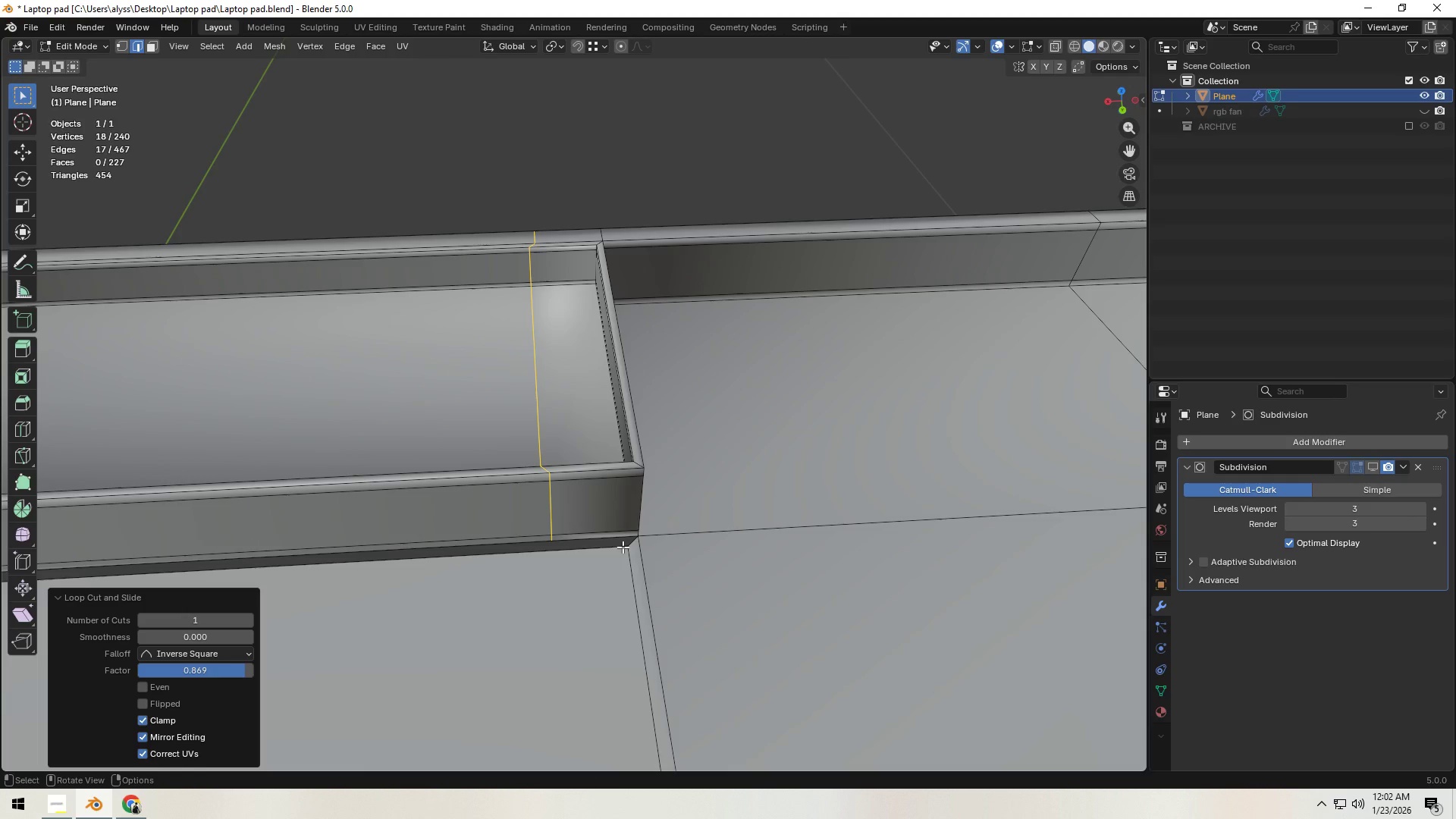 
type(gx)
 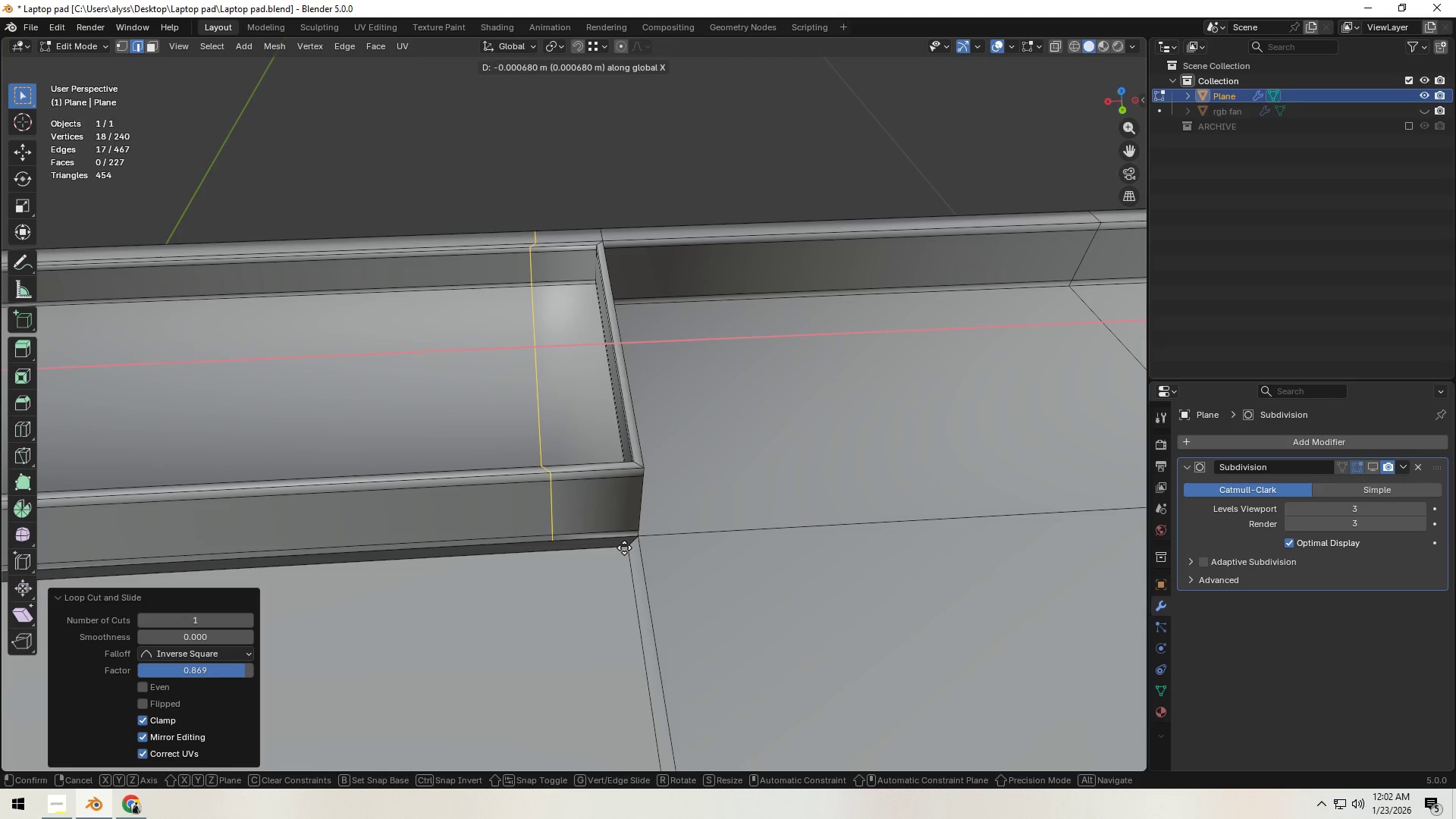 
hold_key(key=ControlLeft, duration=1.5)
 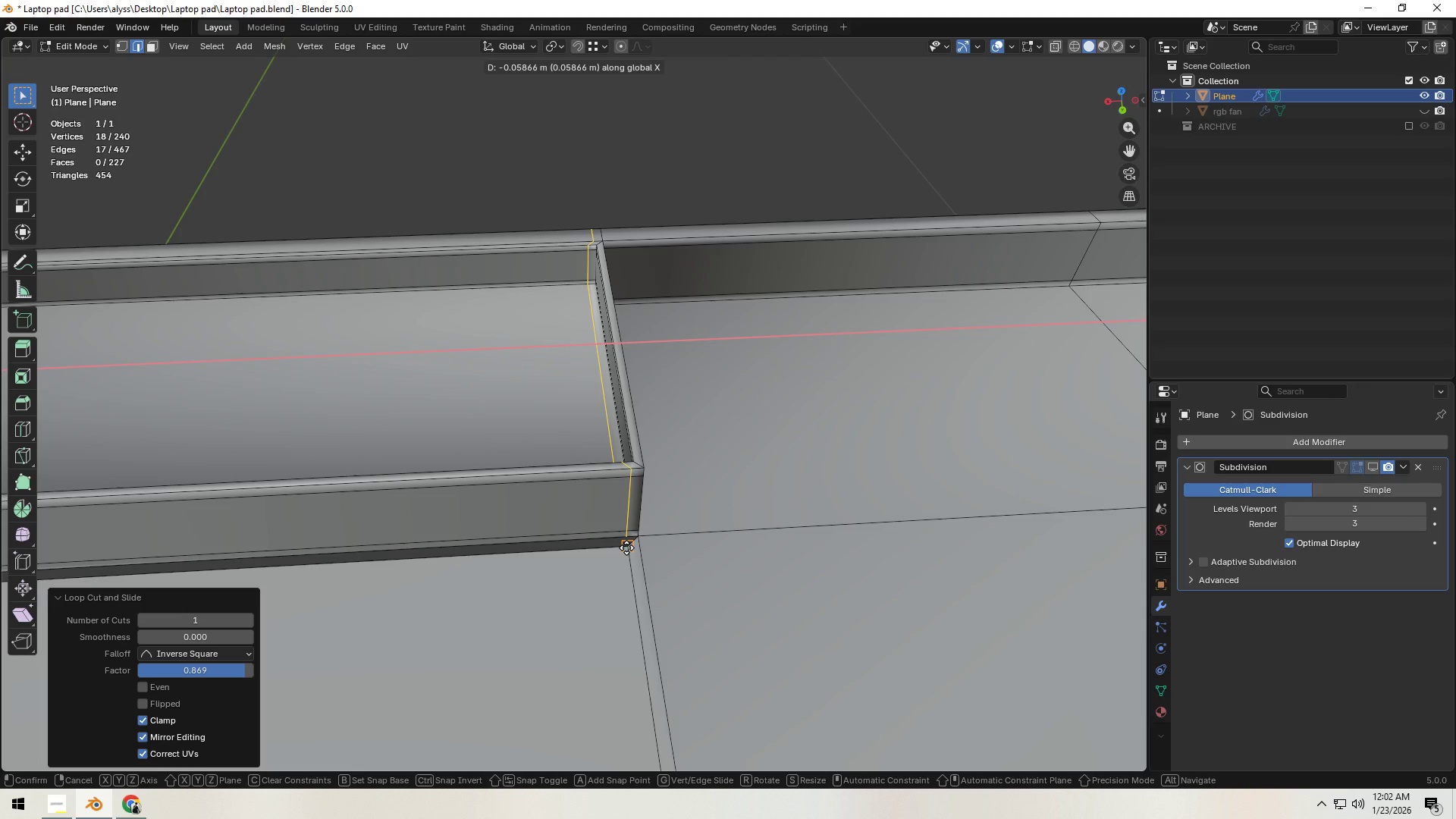 
hold_key(key=ControlLeft, duration=1.52)
left_click([627, 548])
 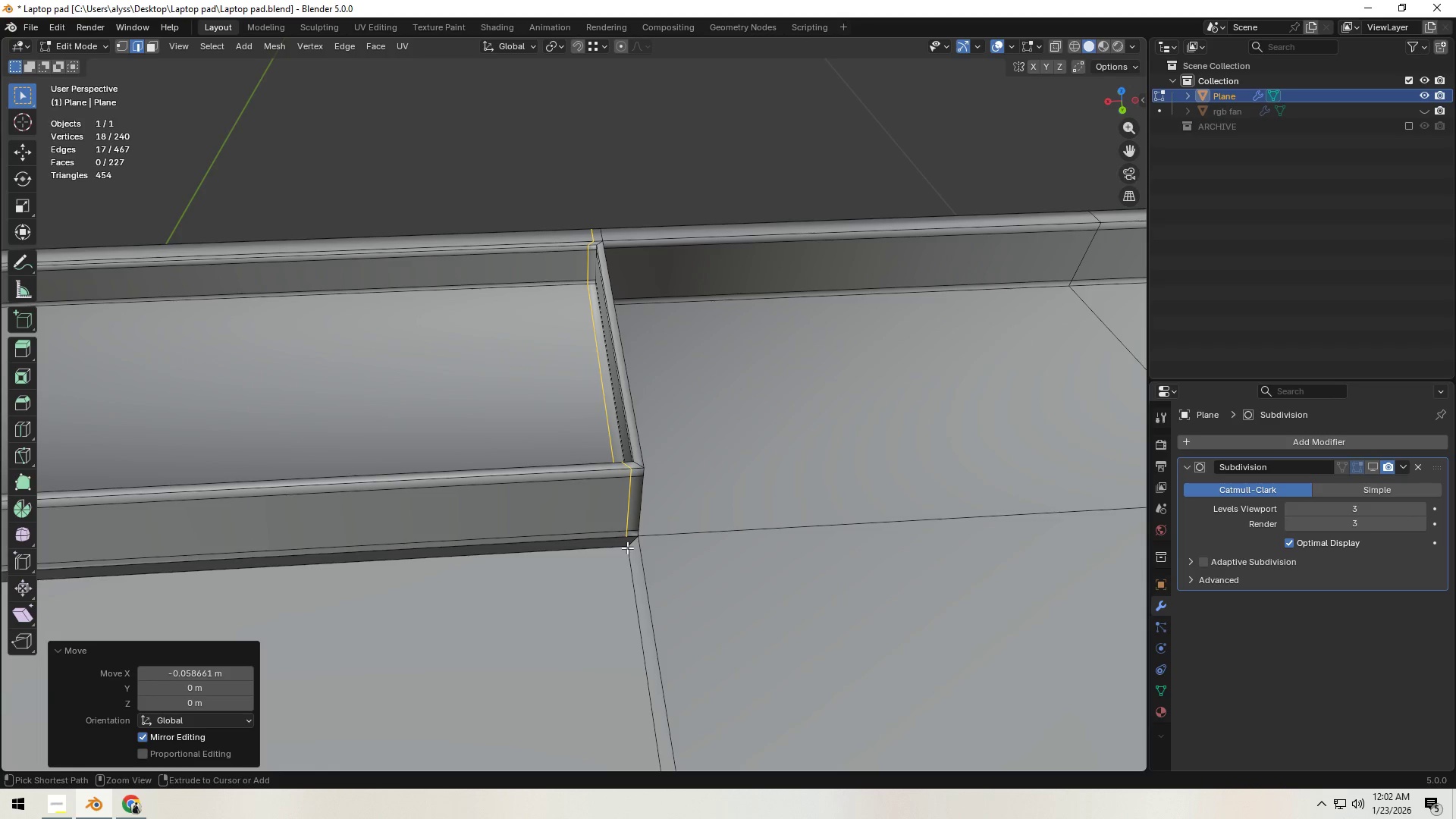 
key(Control+ControlLeft)
 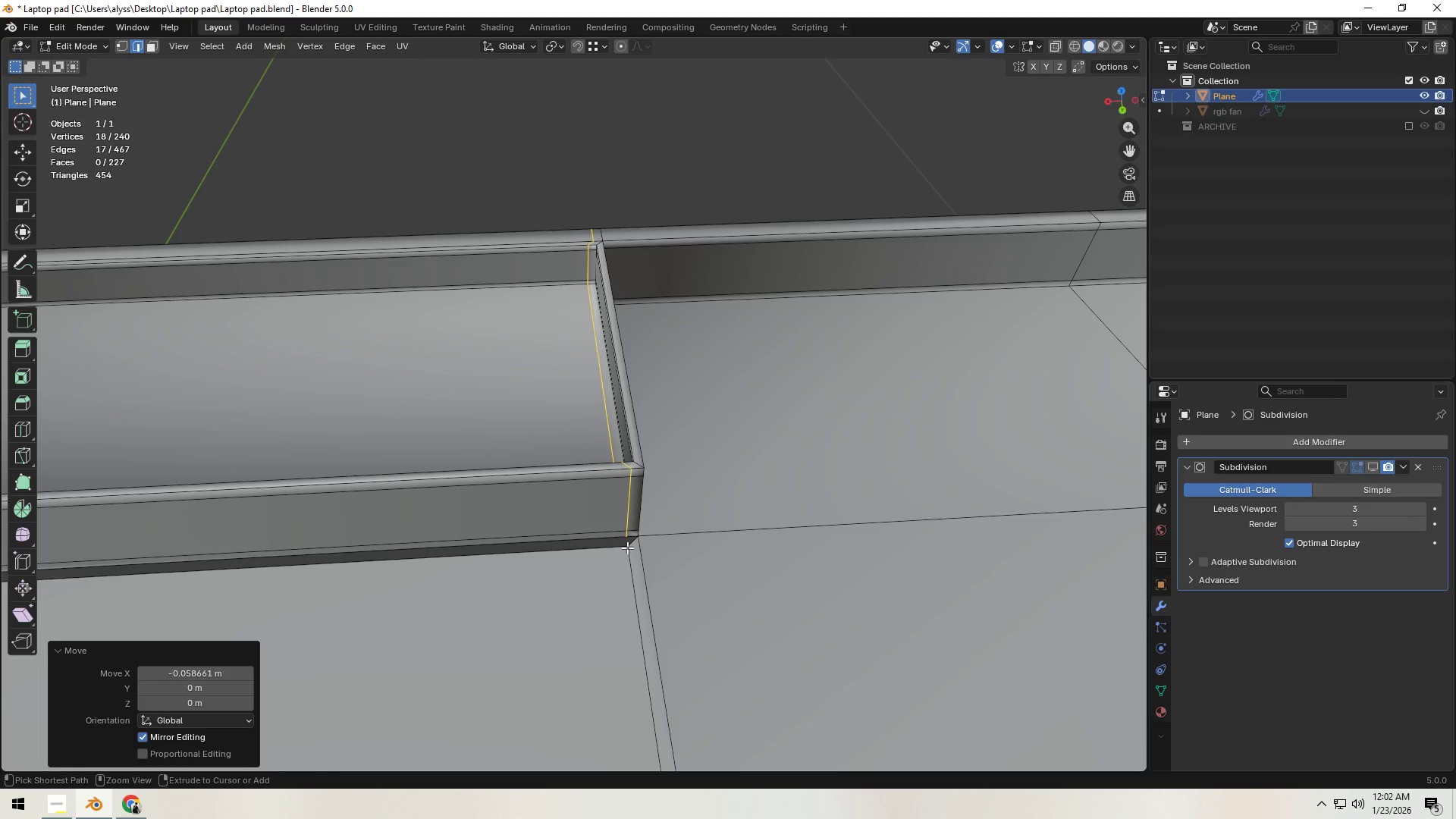 
key(Control+ControlLeft)
 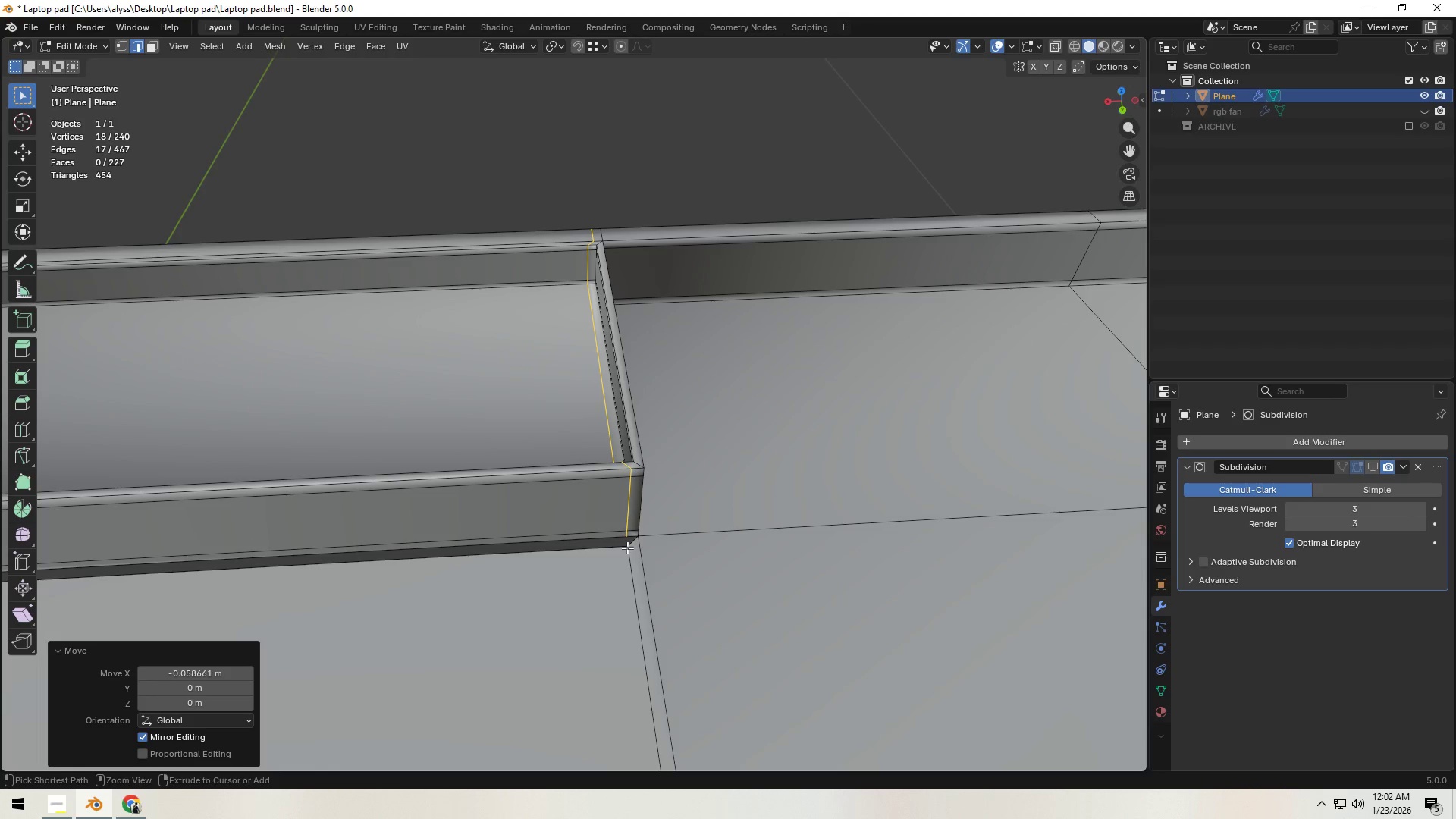 
key(Control+ControlLeft)
 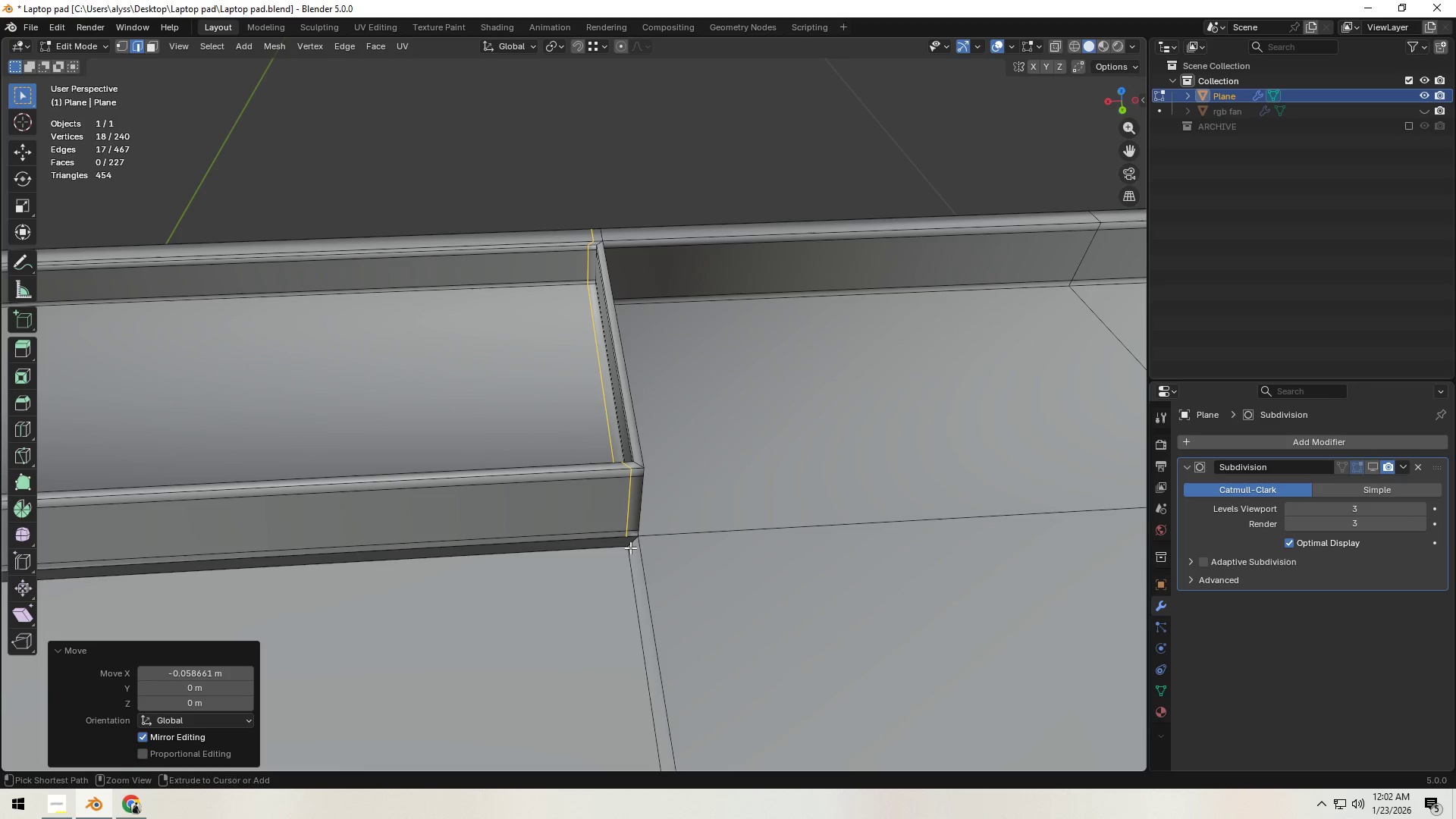 
key(Control+ControlLeft)
 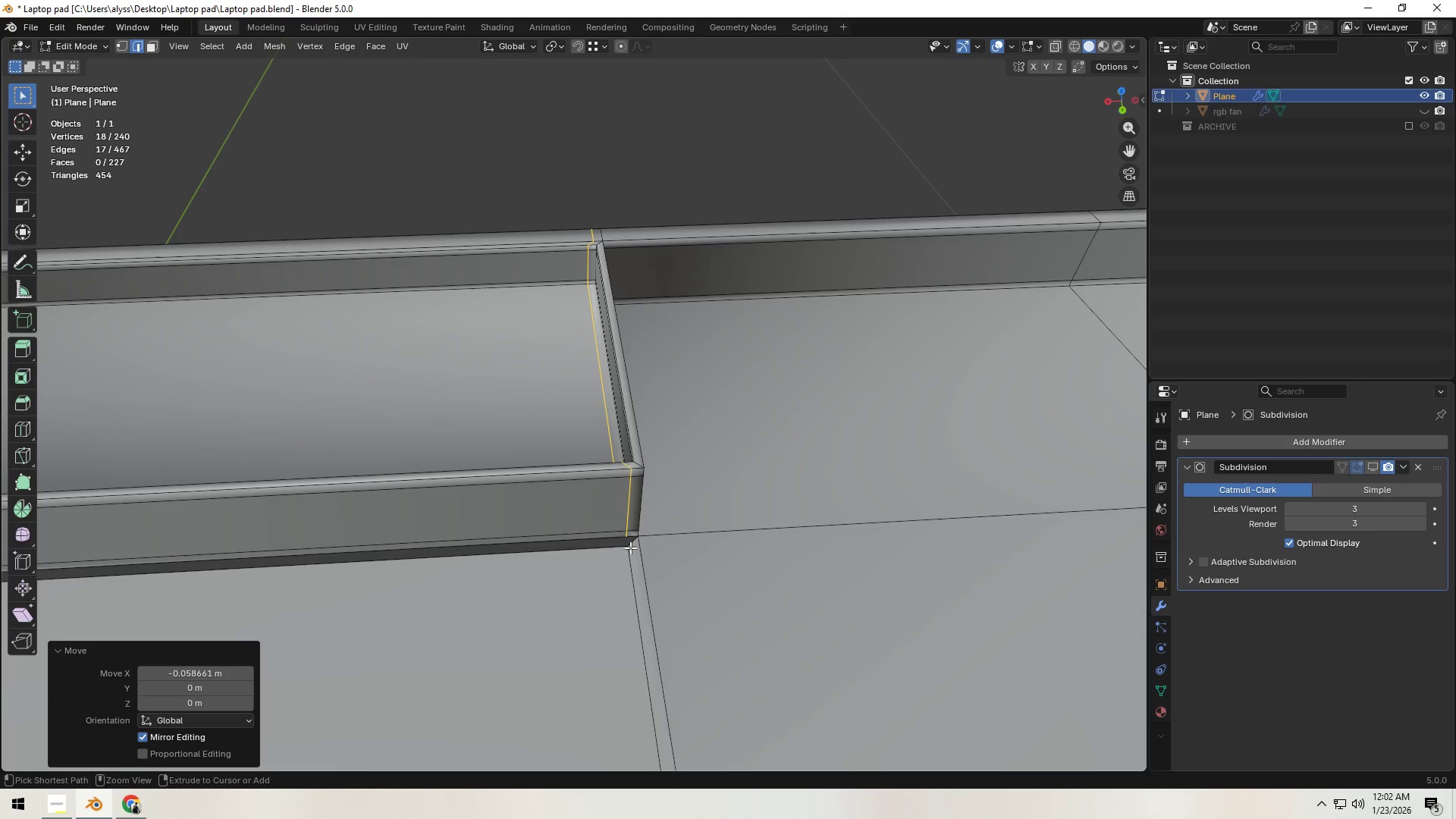 
key(Control+ControlLeft)
 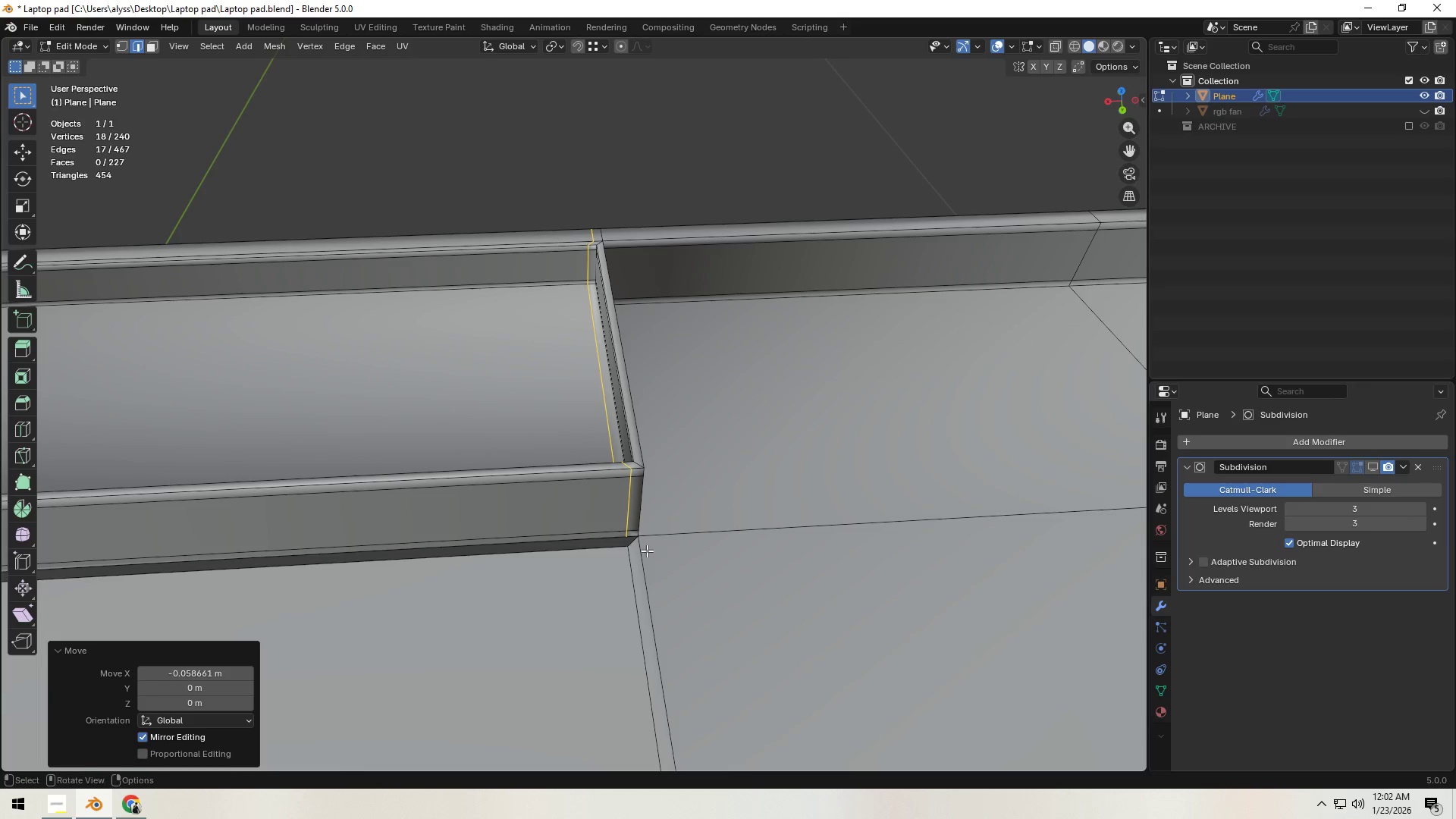 
key(Control+ControlLeft)
 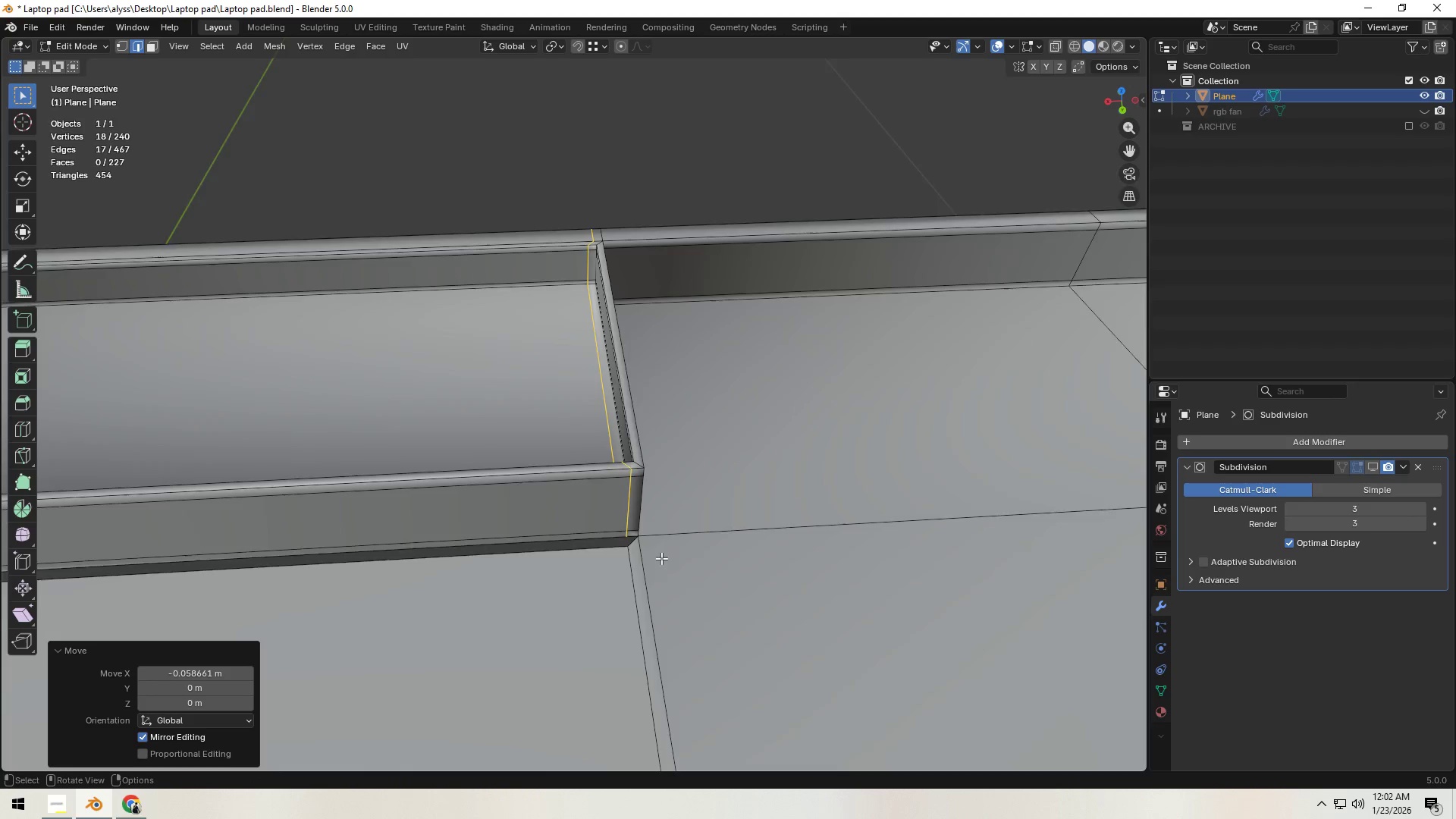 
scroll: coordinate [661, 558], scroll_direction: up, amount: 1.0
 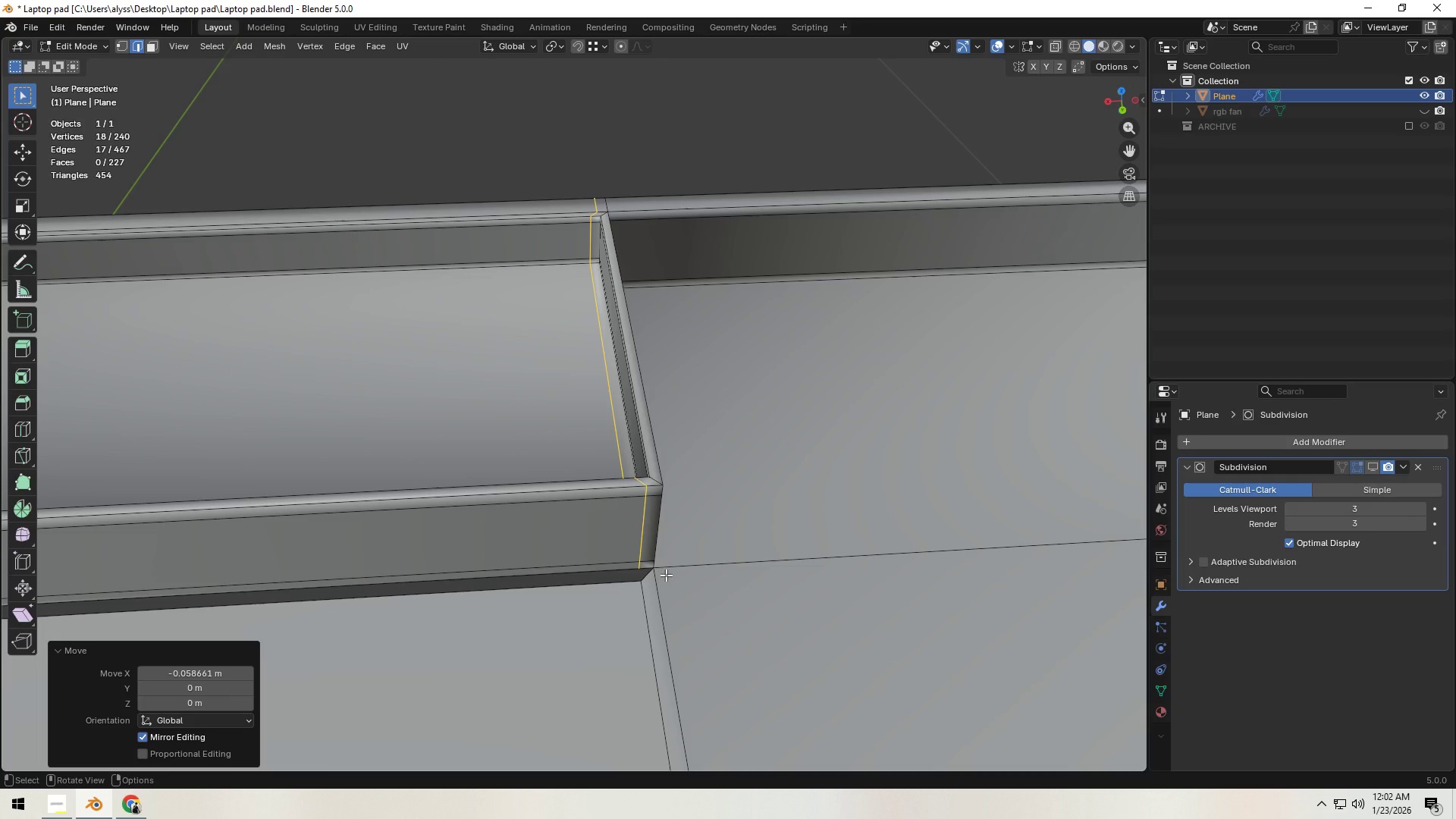 
scroll: coordinate [666, 575], scroll_direction: down, amount: 5.0
 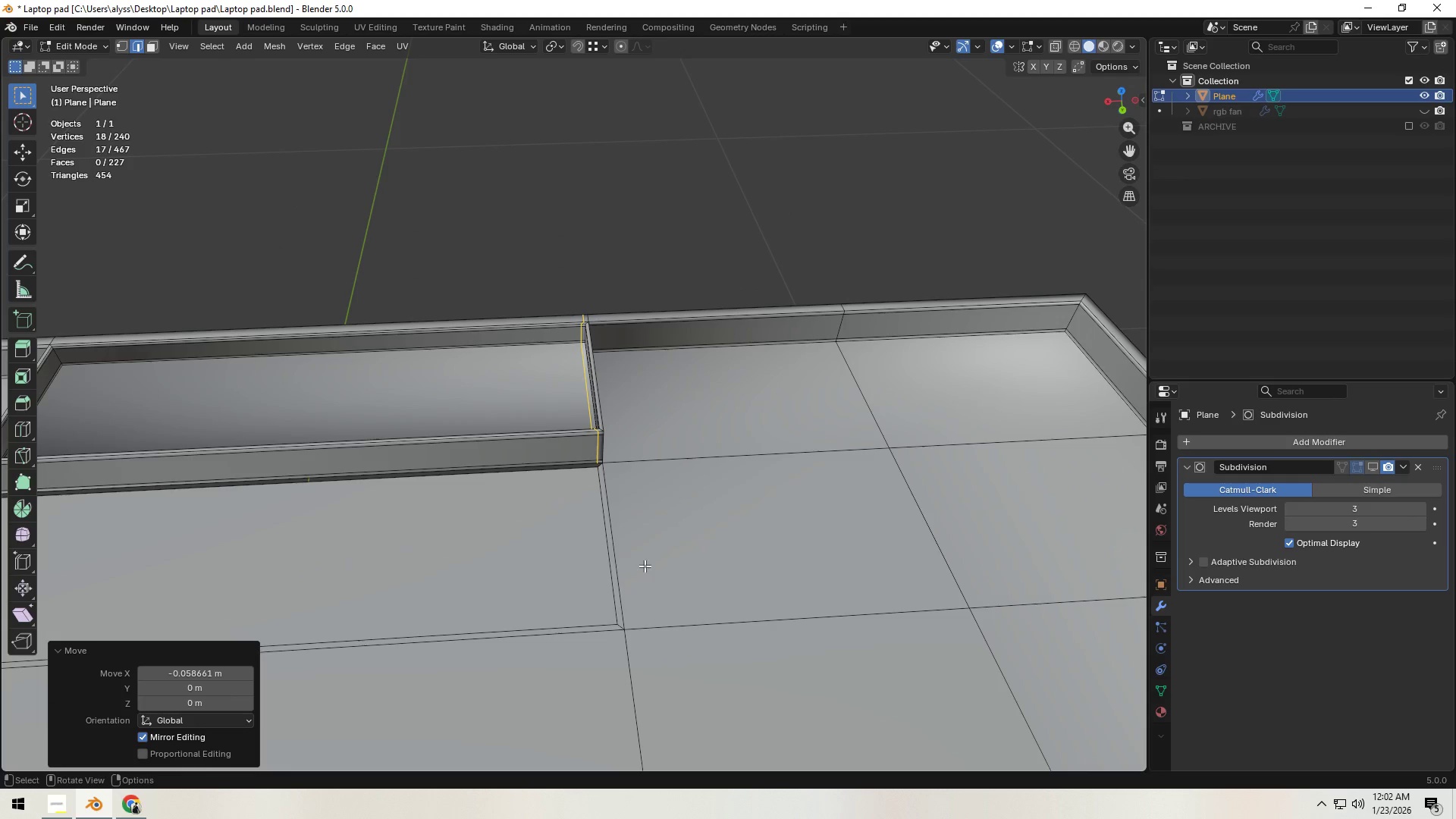 
hold_key(key=ShiftLeft, duration=0.55)
 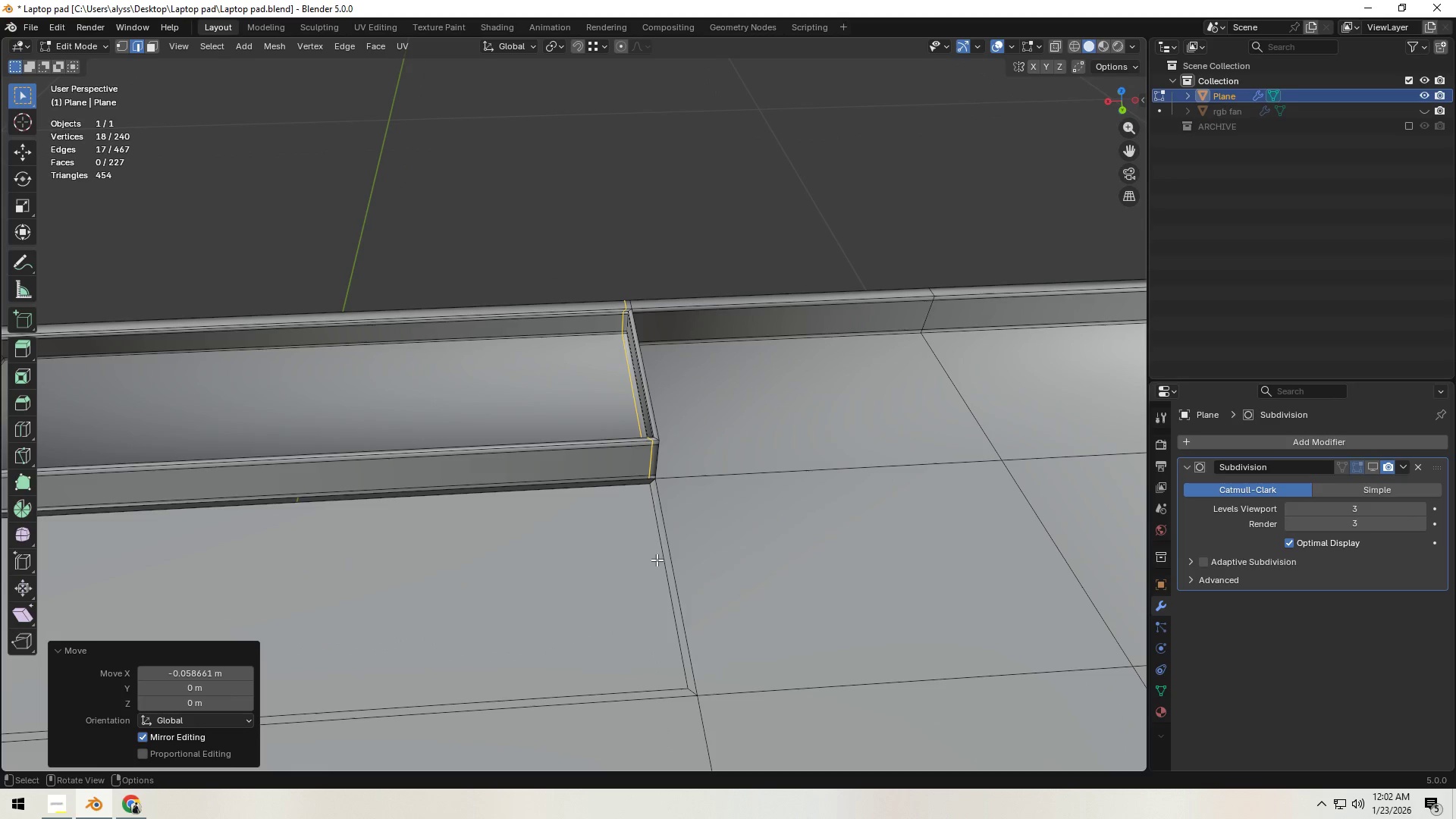 
scroll: coordinate [657, 560], scroll_direction: up, amount: 3.0
 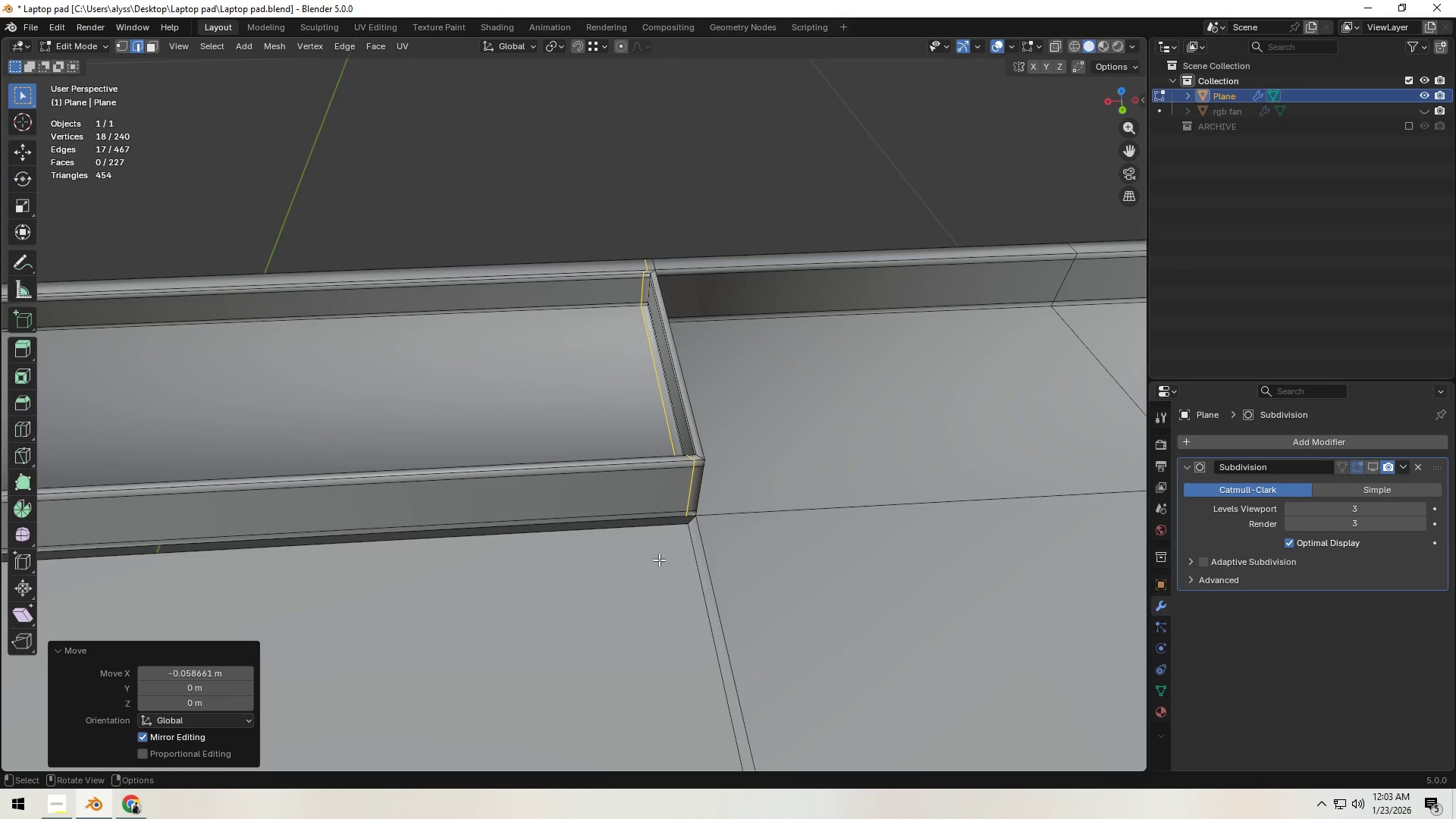 
hold_key(key=ShiftLeft, duration=0.38)
 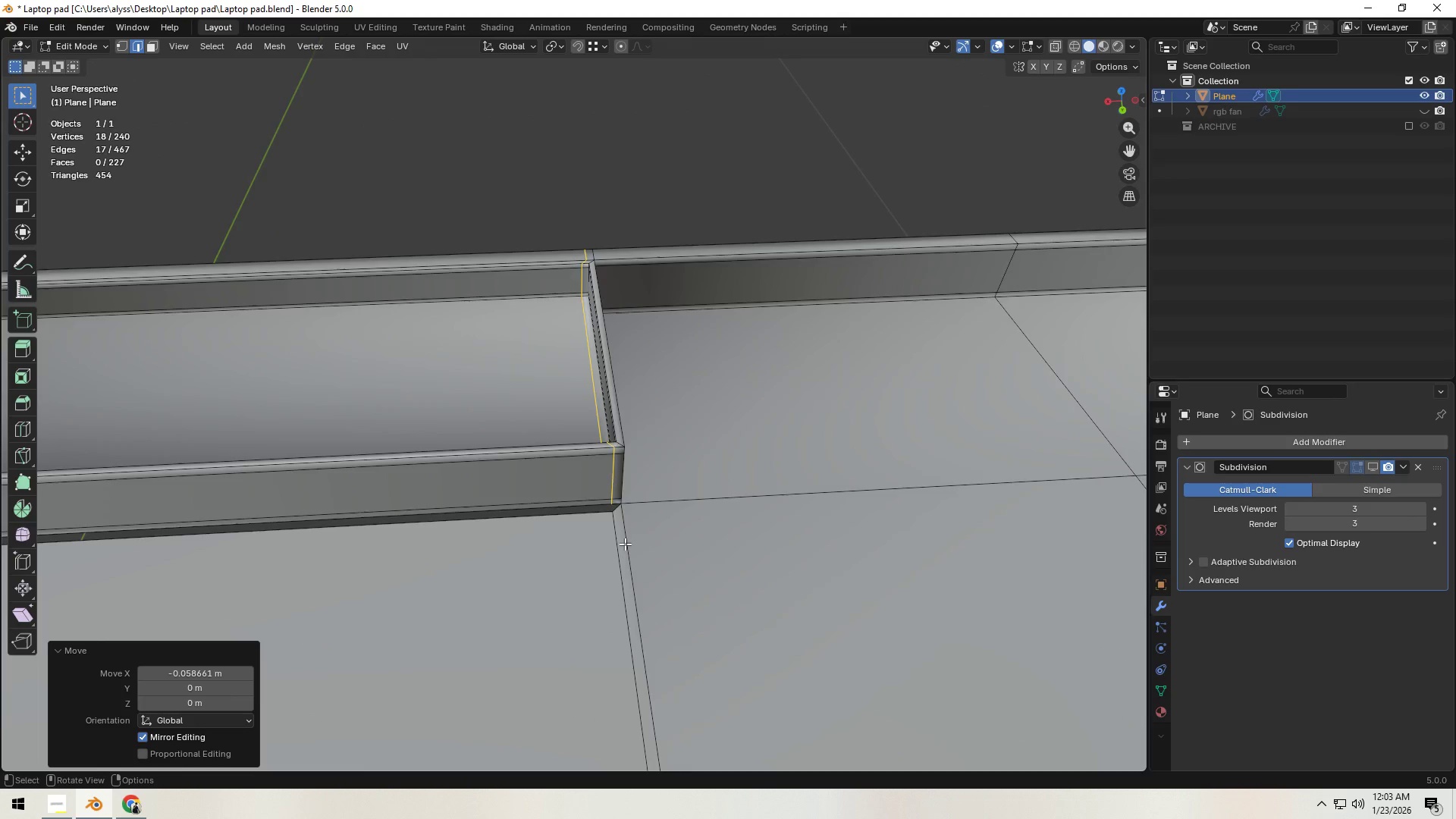 
scroll: coordinate [625, 546], scroll_direction: up, amount: 2.0
 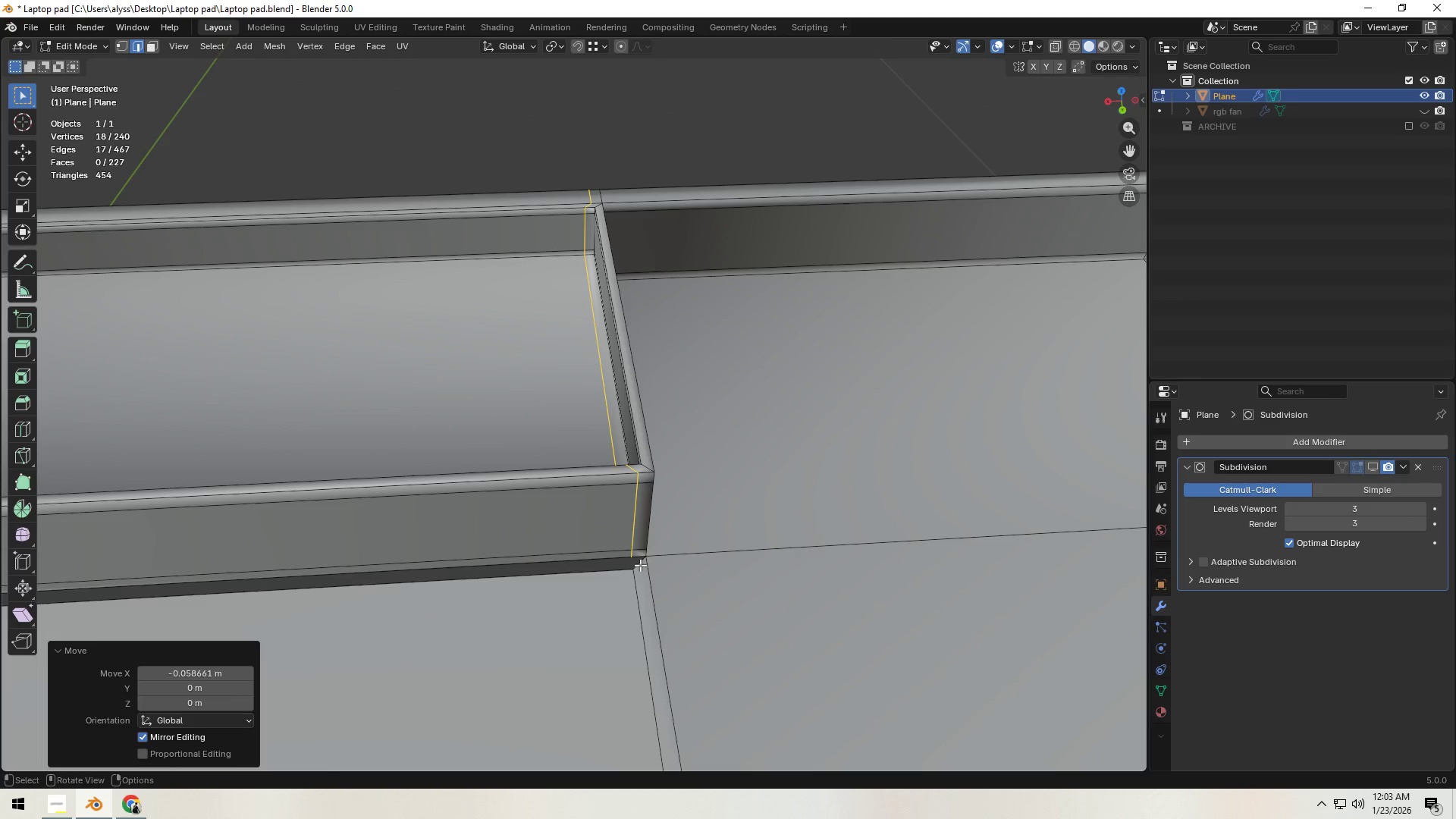 
key(2)
 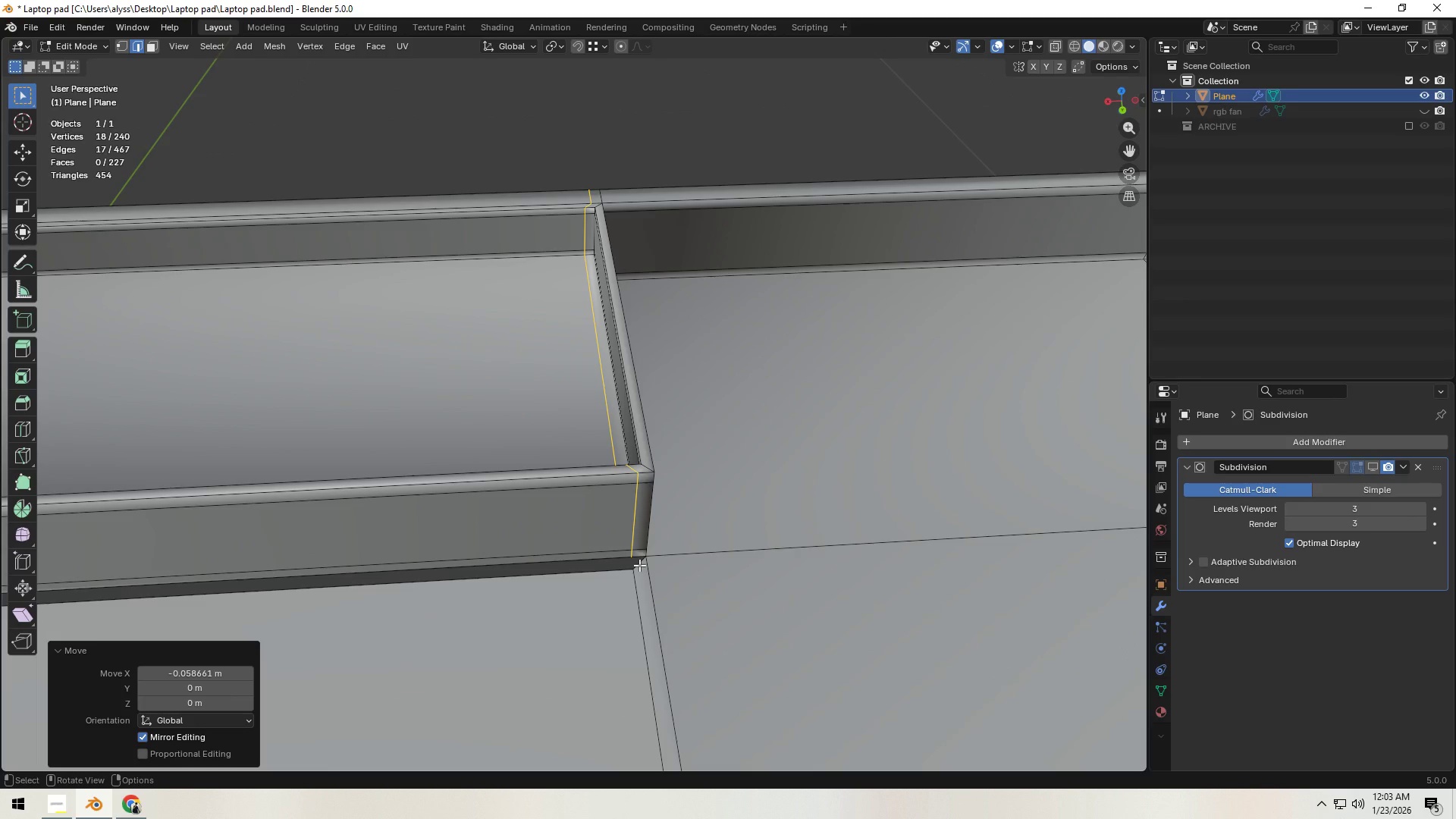 
left_click([639, 565])
 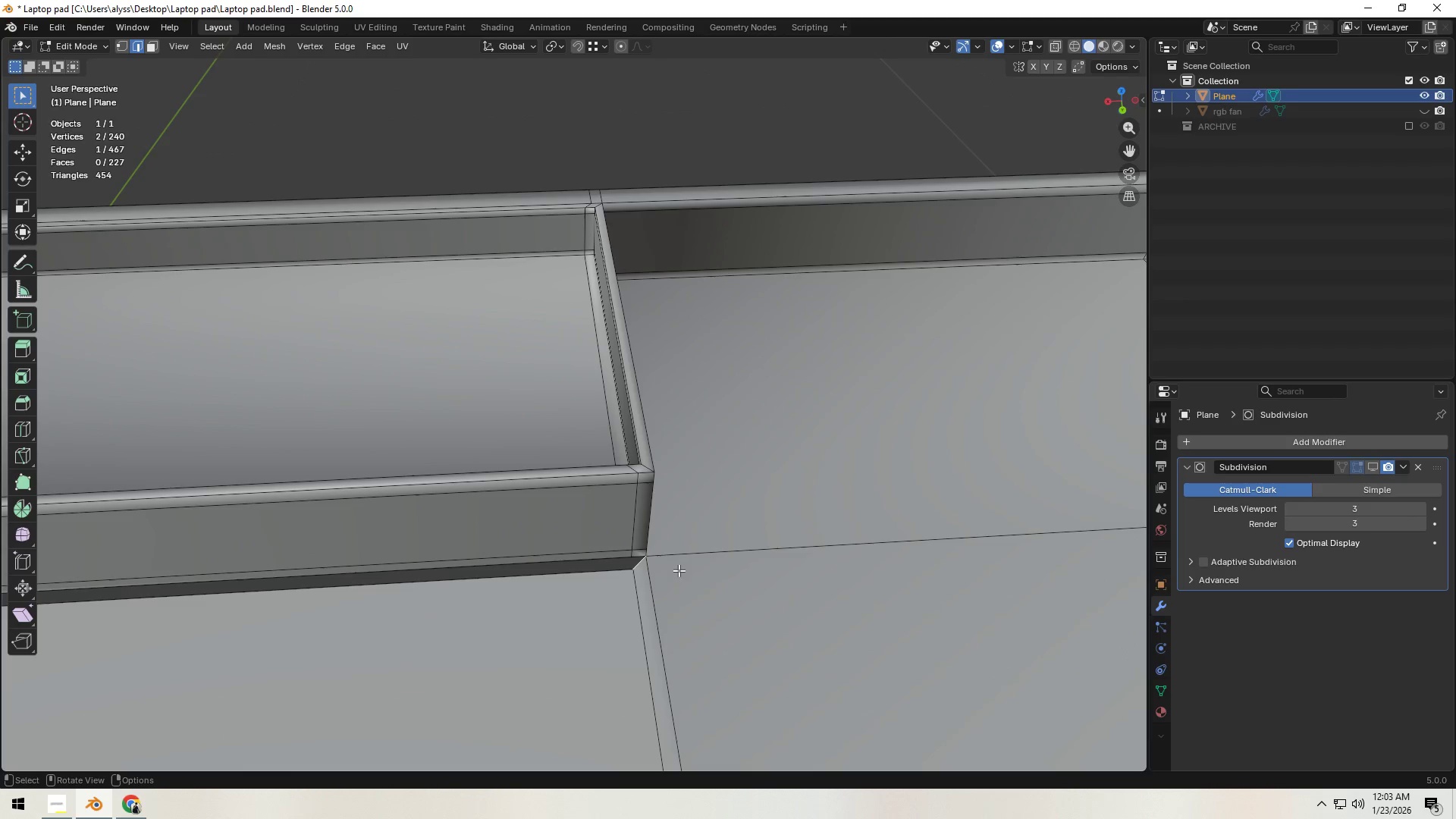 
hold_key(key=ShiftLeft, duration=0.36)
 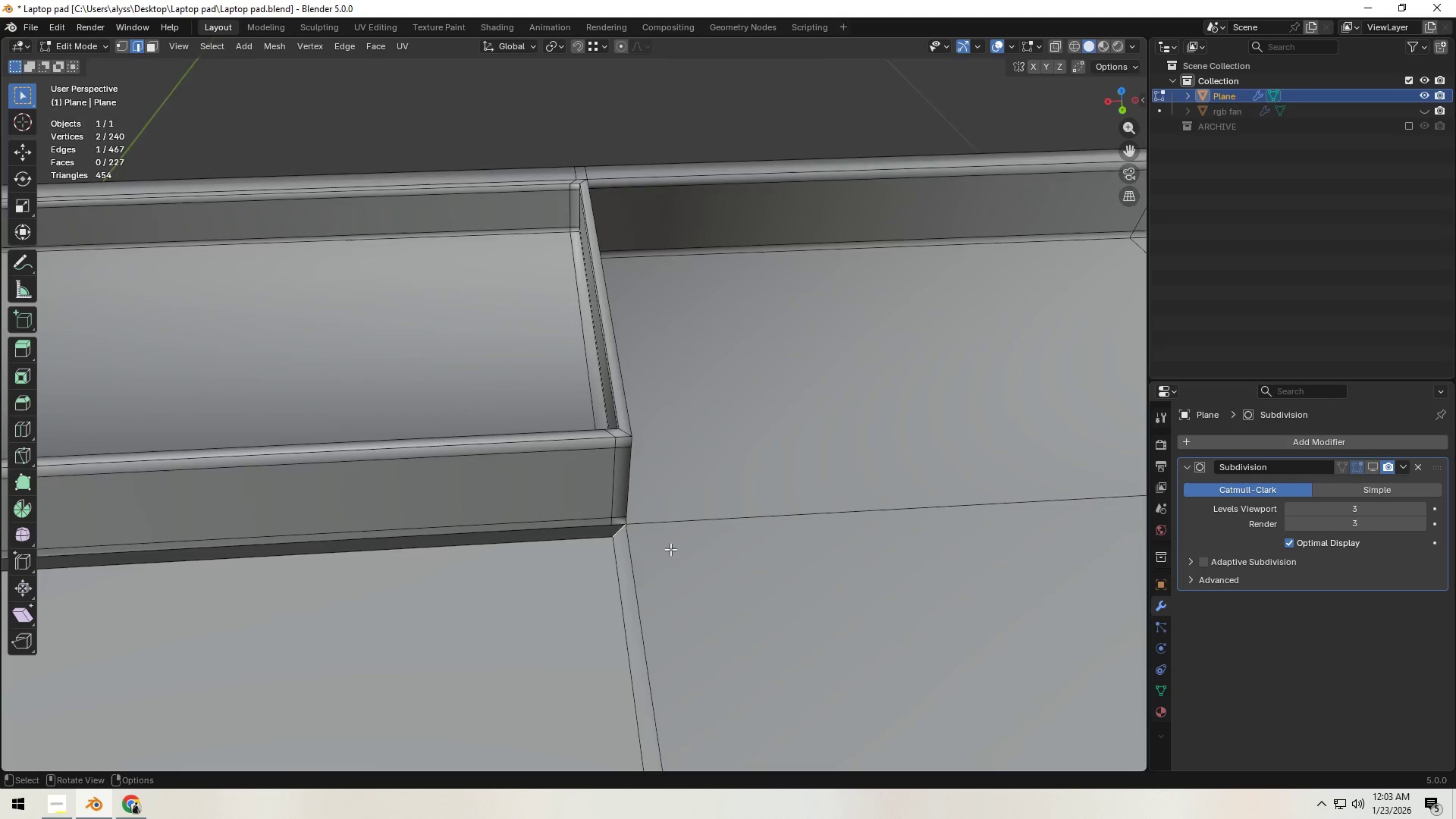 
scroll: coordinate [670, 549], scroll_direction: down, amount: 3.0
 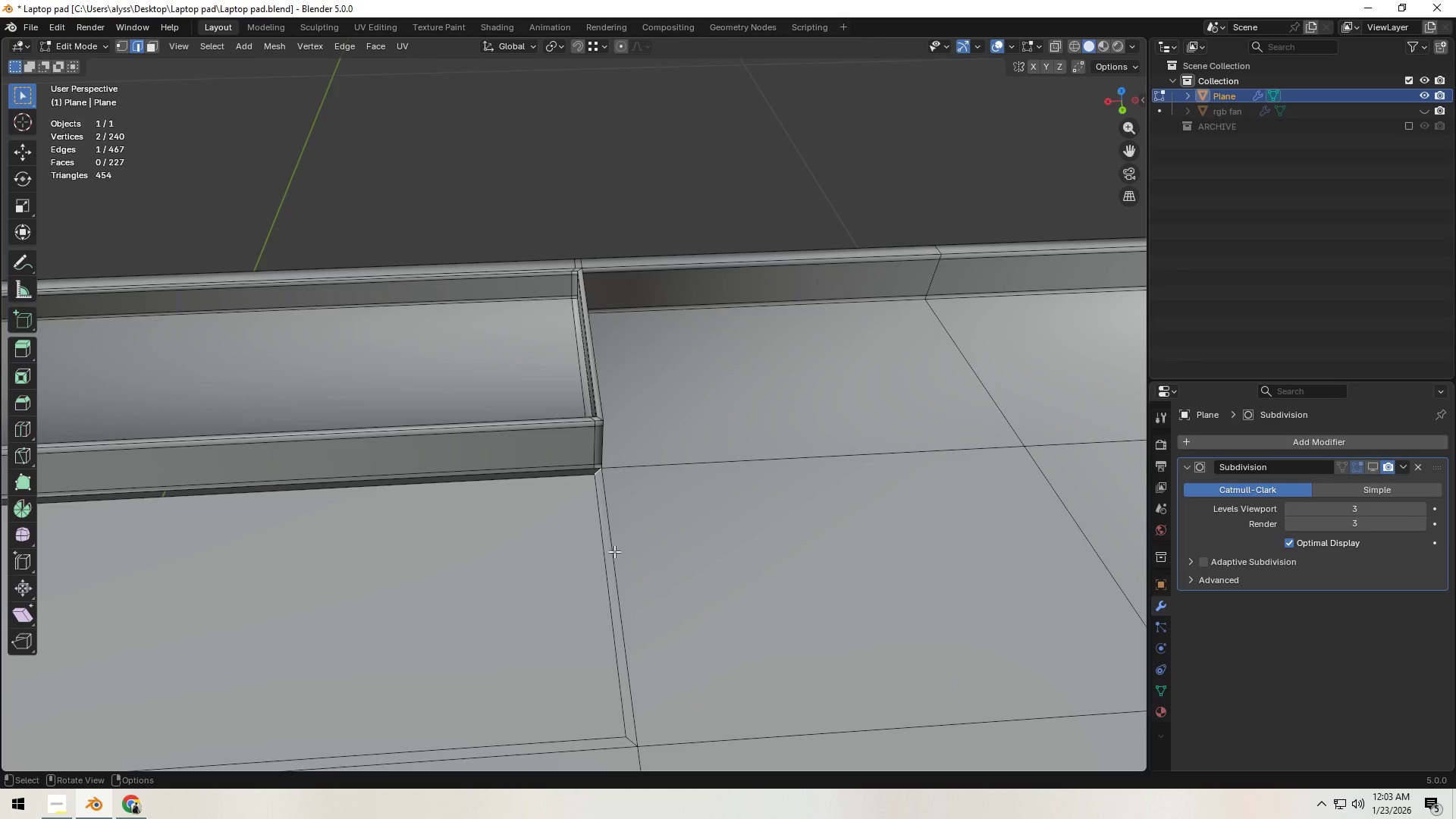 
scroll: coordinate [614, 551], scroll_direction: up, amount: 2.0
 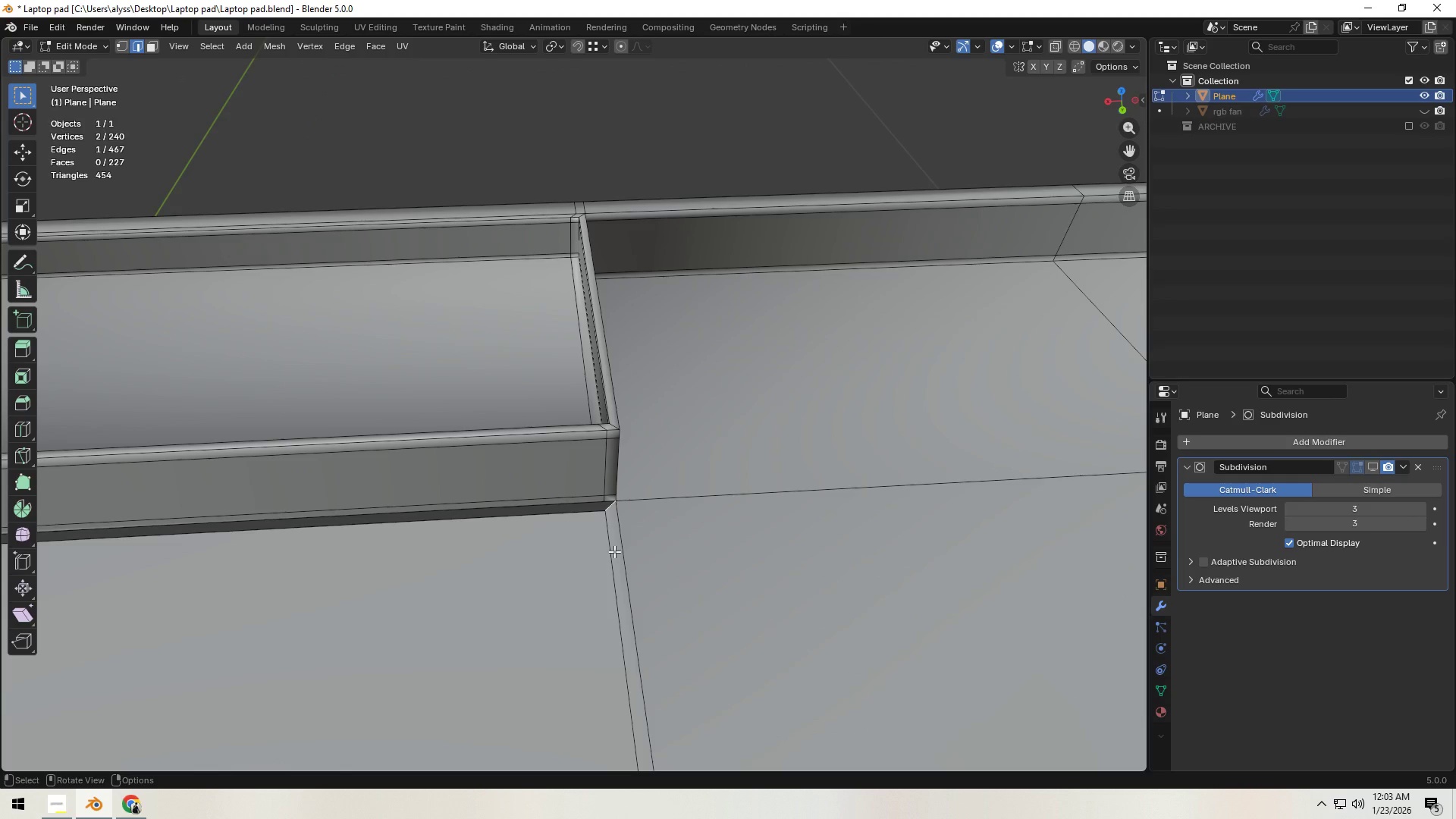 
hold_key(key=ShiftLeft, duration=1.17)
 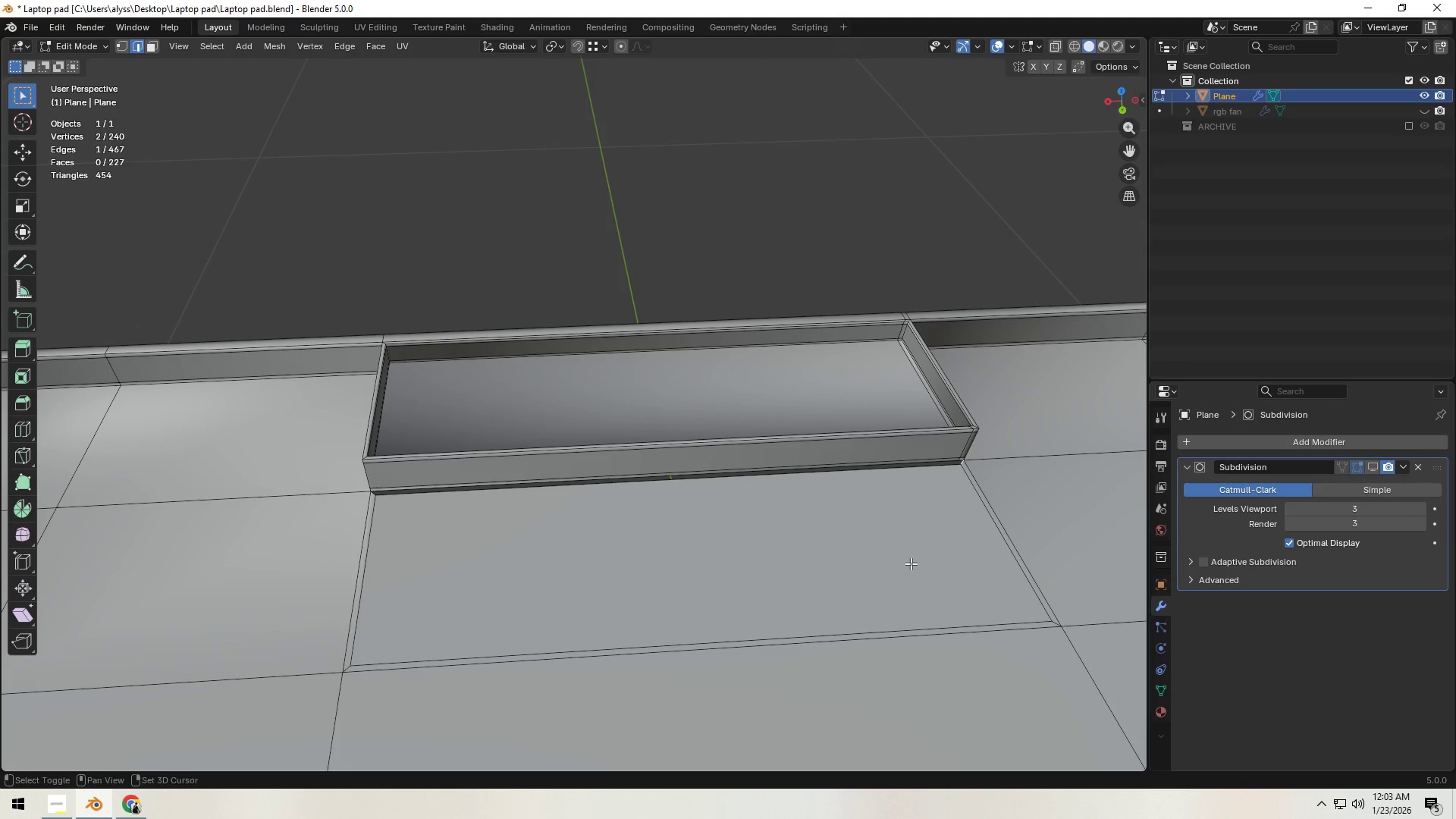 
scroll: coordinate [614, 551], scroll_direction: down, amount: 4.0
 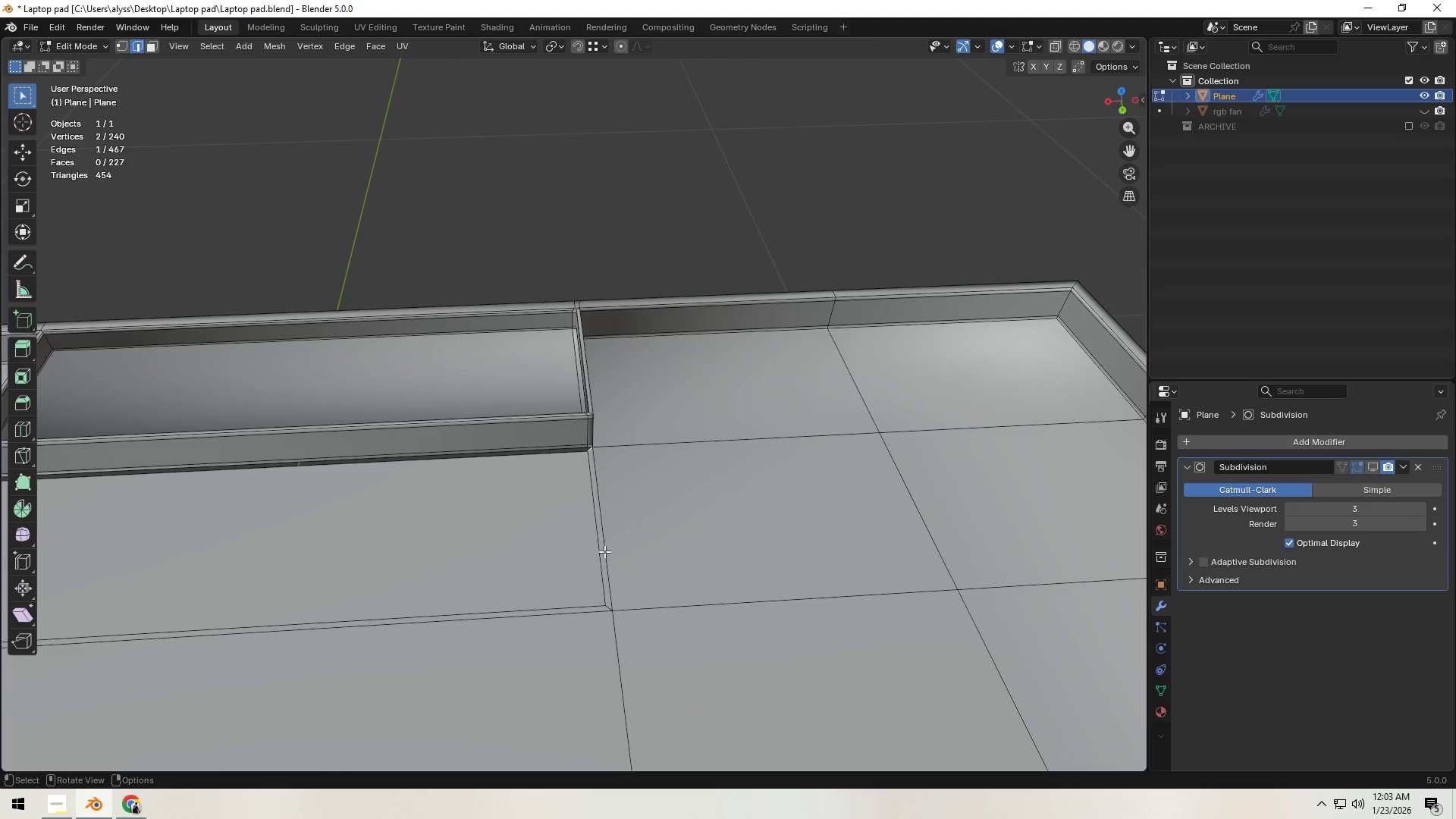 
hold_key(key=ShiftLeft, duration=0.83)
 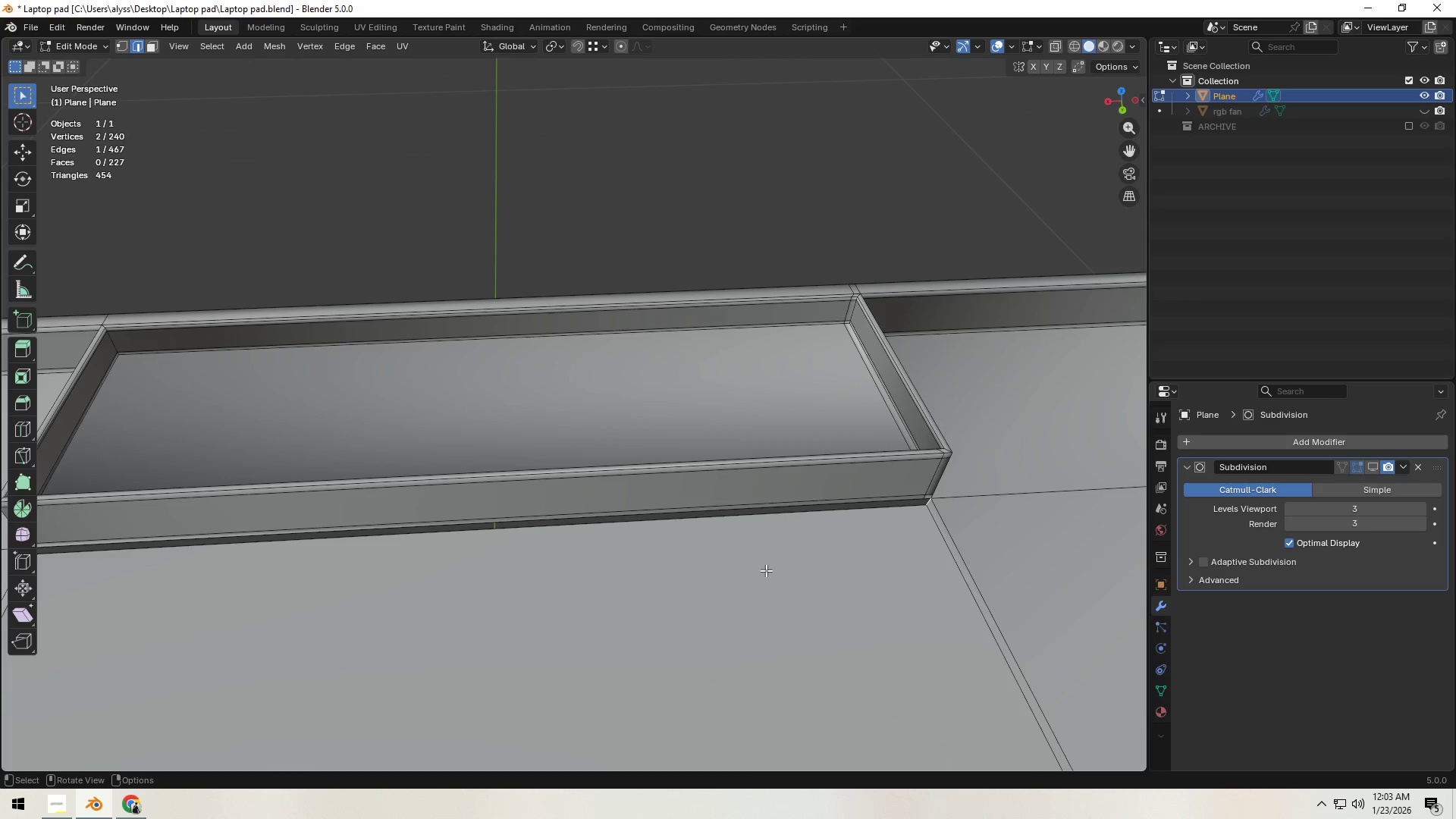 
hold_key(key=ShiftLeft, duration=1.51)
scroll: coordinate [766, 570], scroll_direction: up, amount: 2.0
 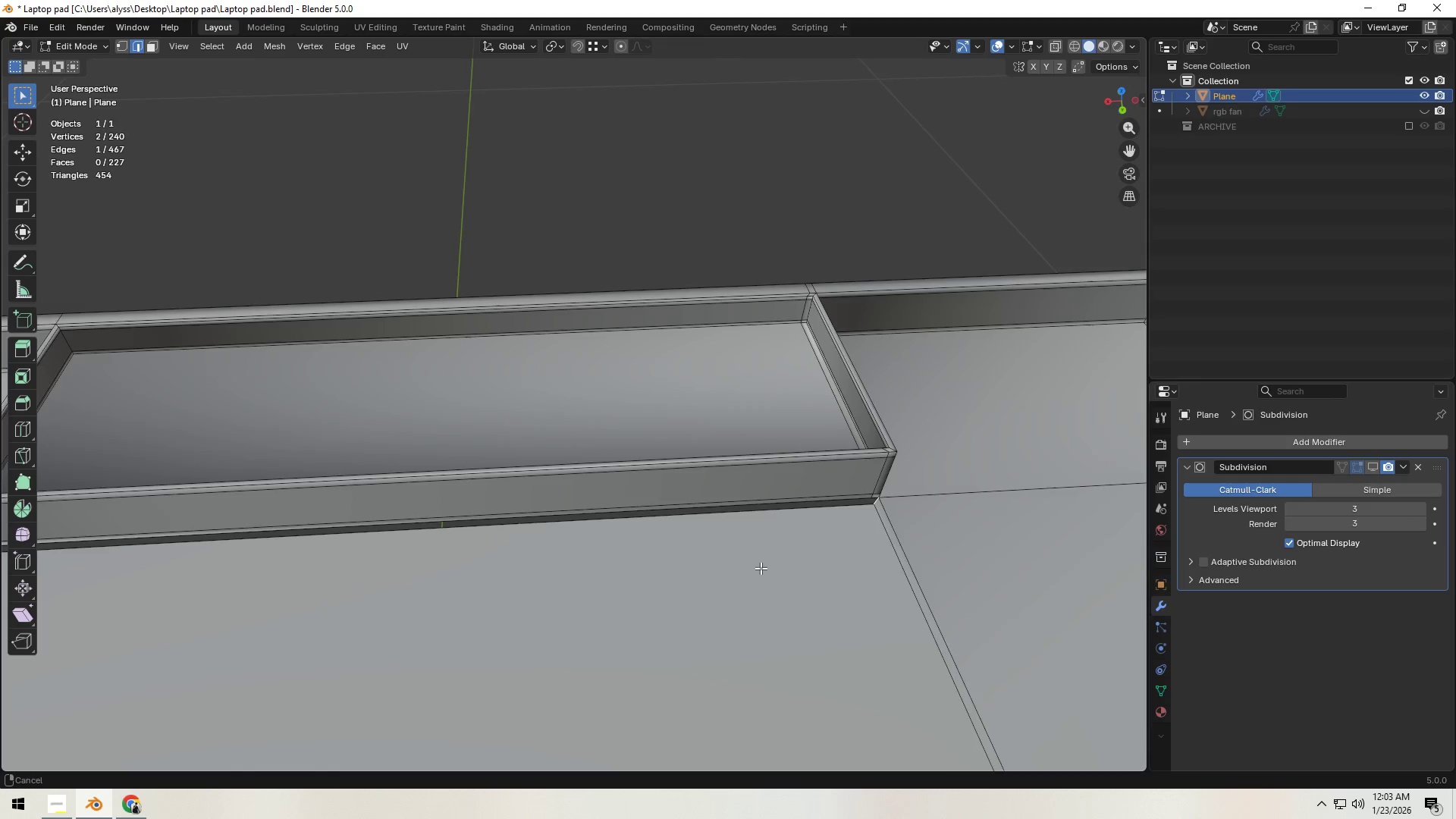 
key(Shift+ShiftLeft)
 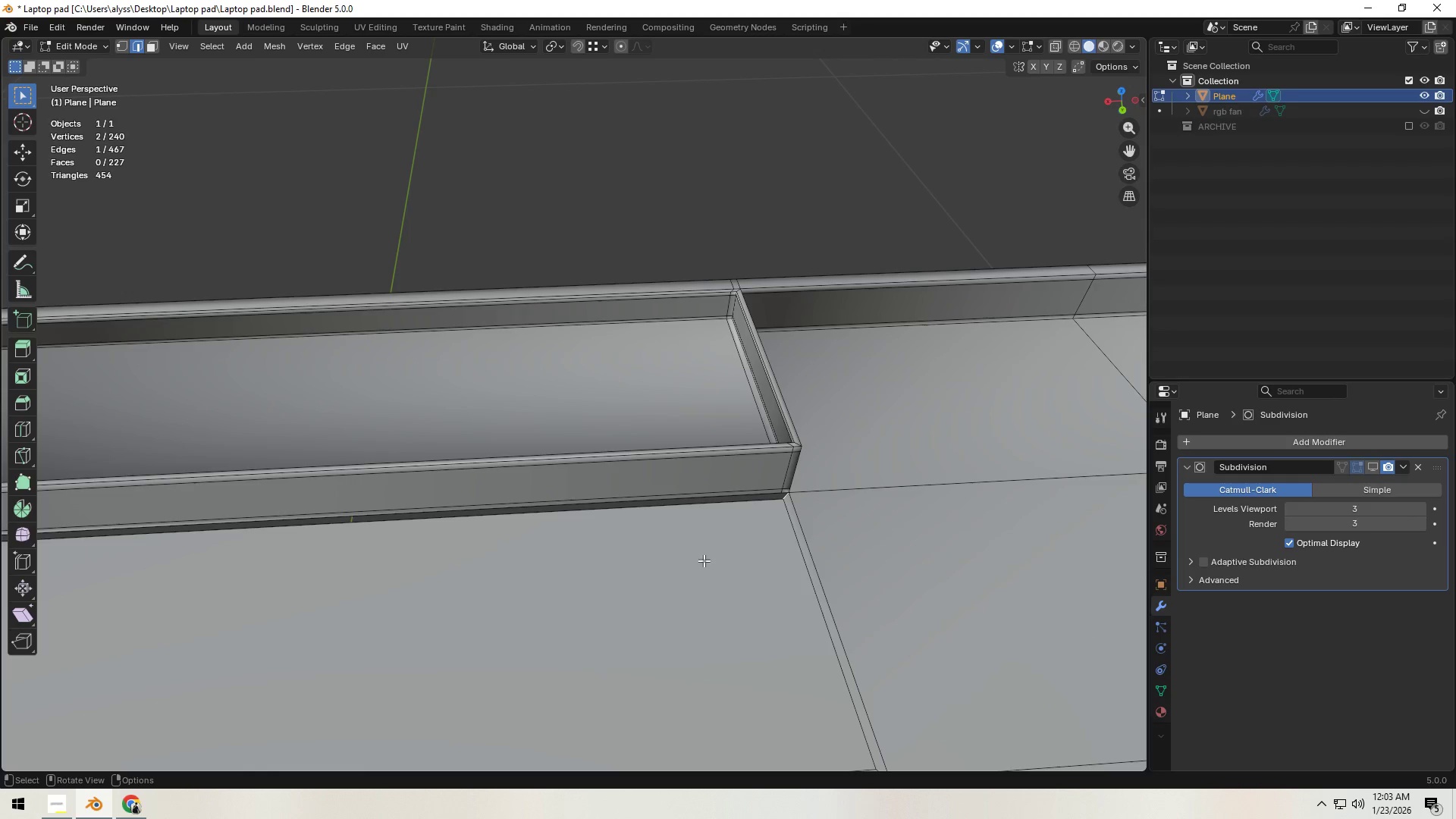 
hold_key(key=ShiftLeft, duration=0.42)
 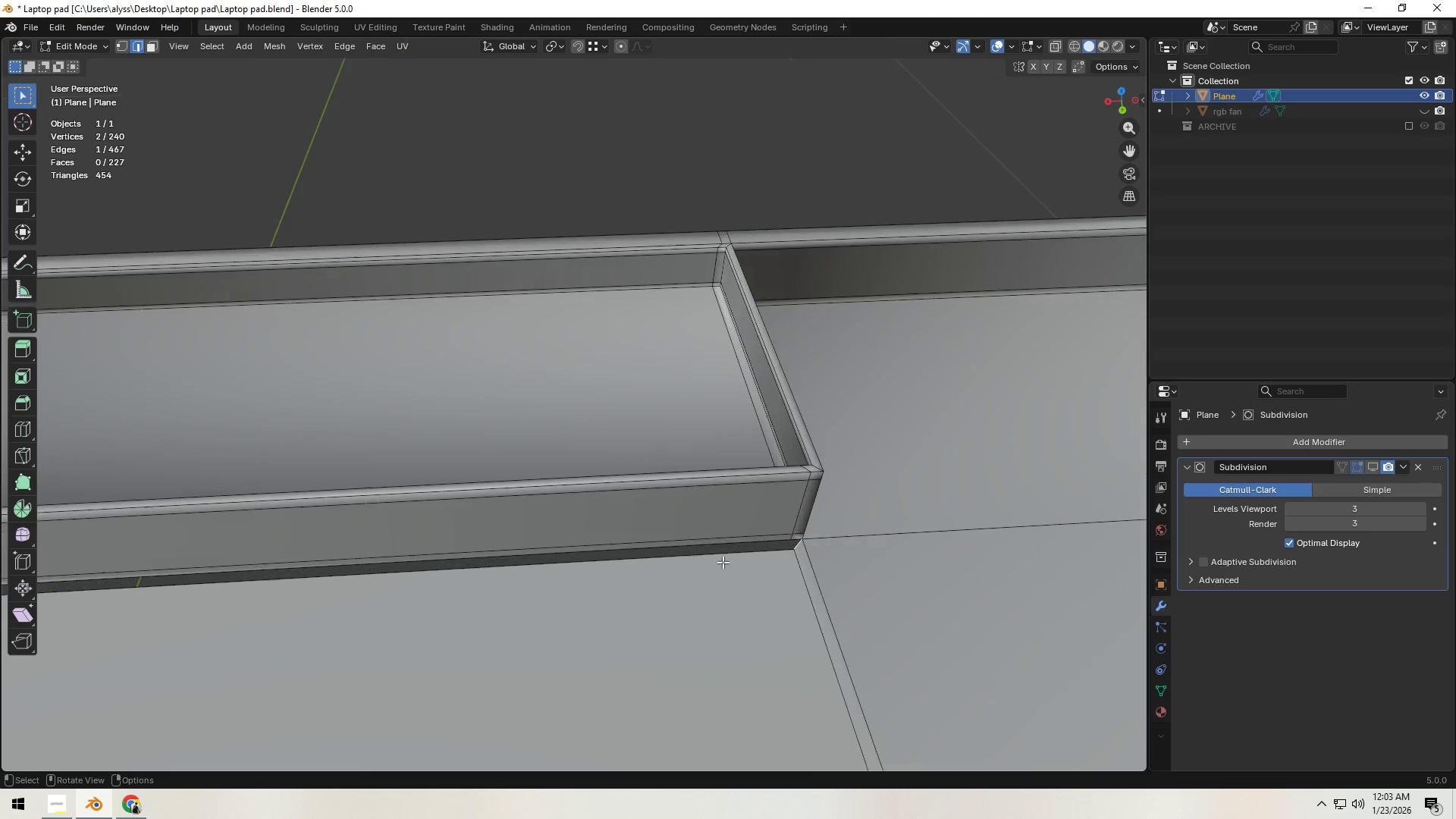 
hold_key(key=ShiftLeft, duration=0.69)
 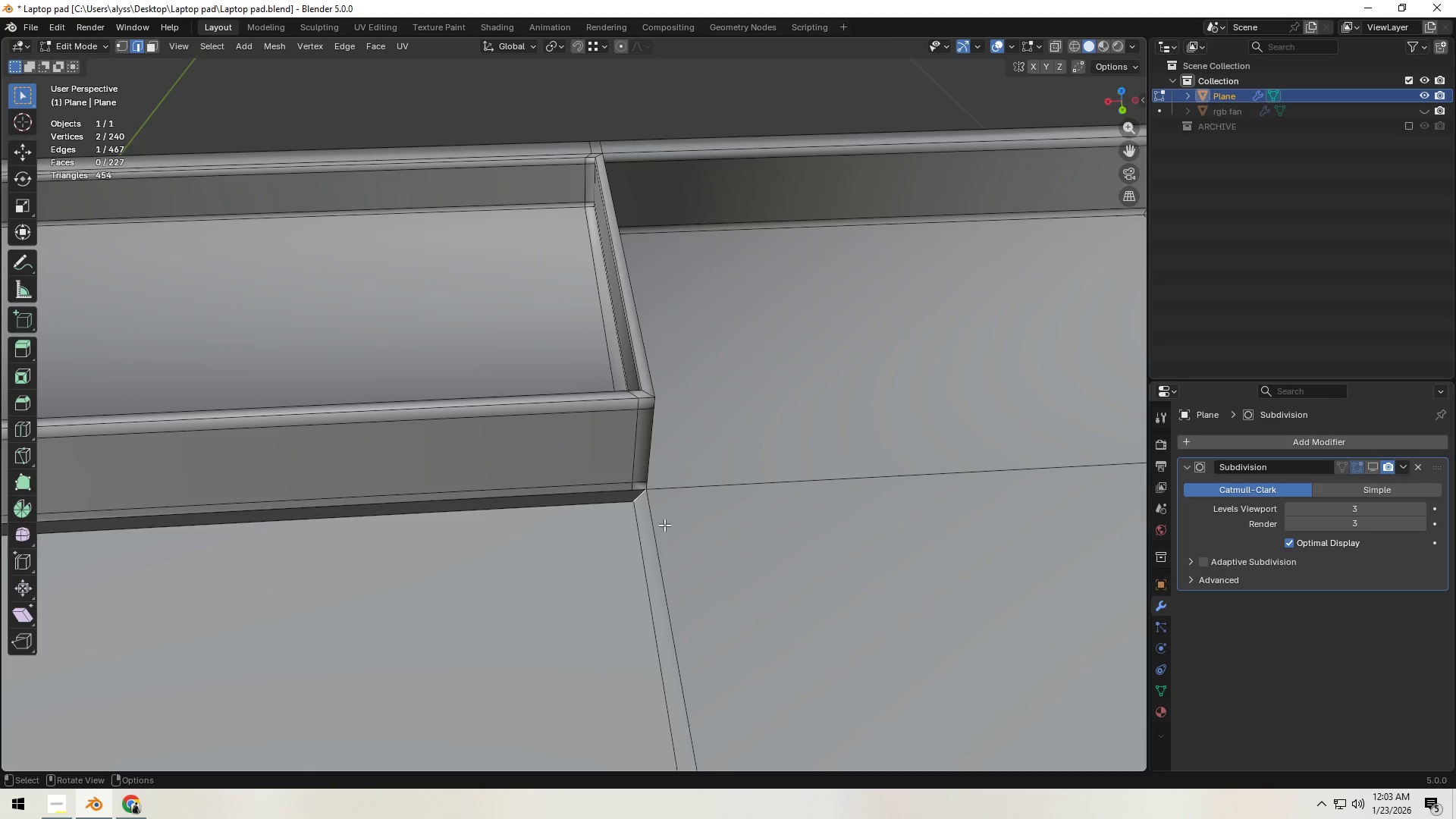 